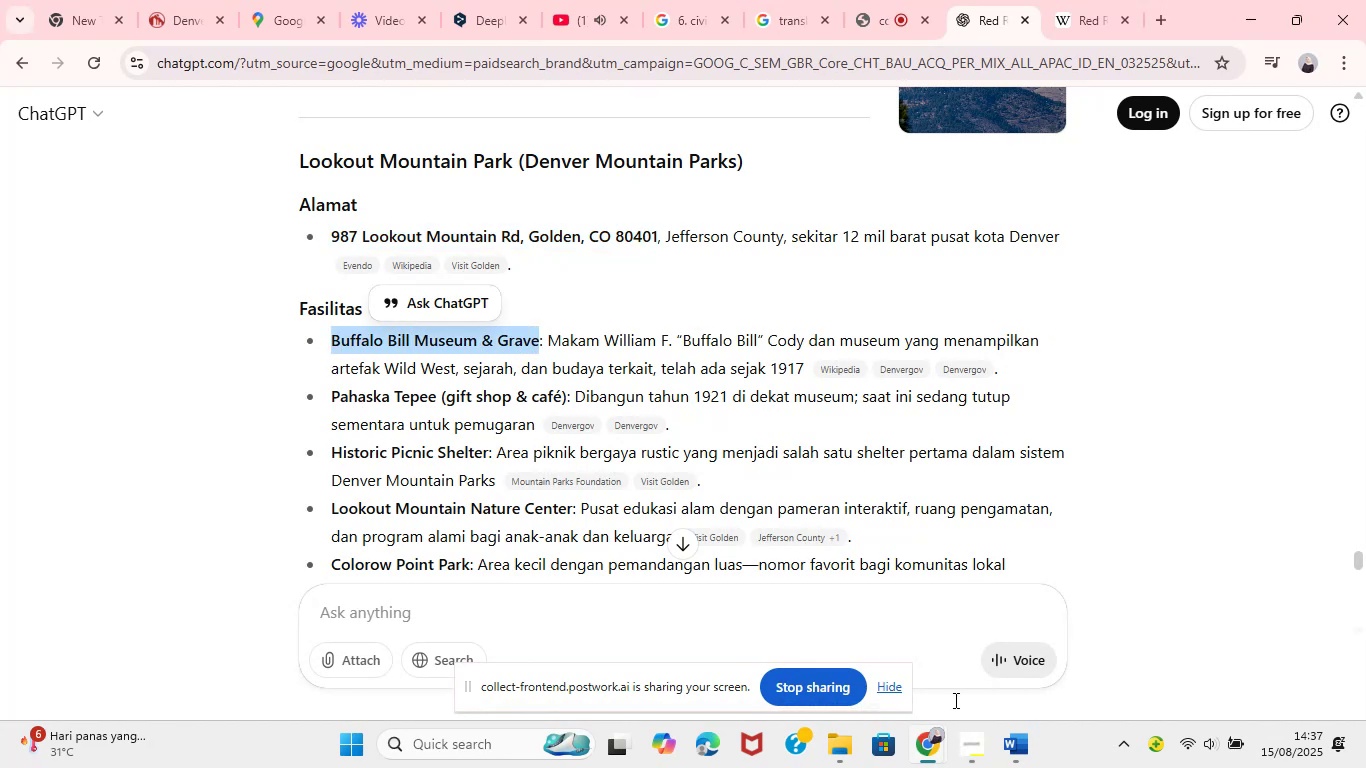 
left_click([1014, 756])
 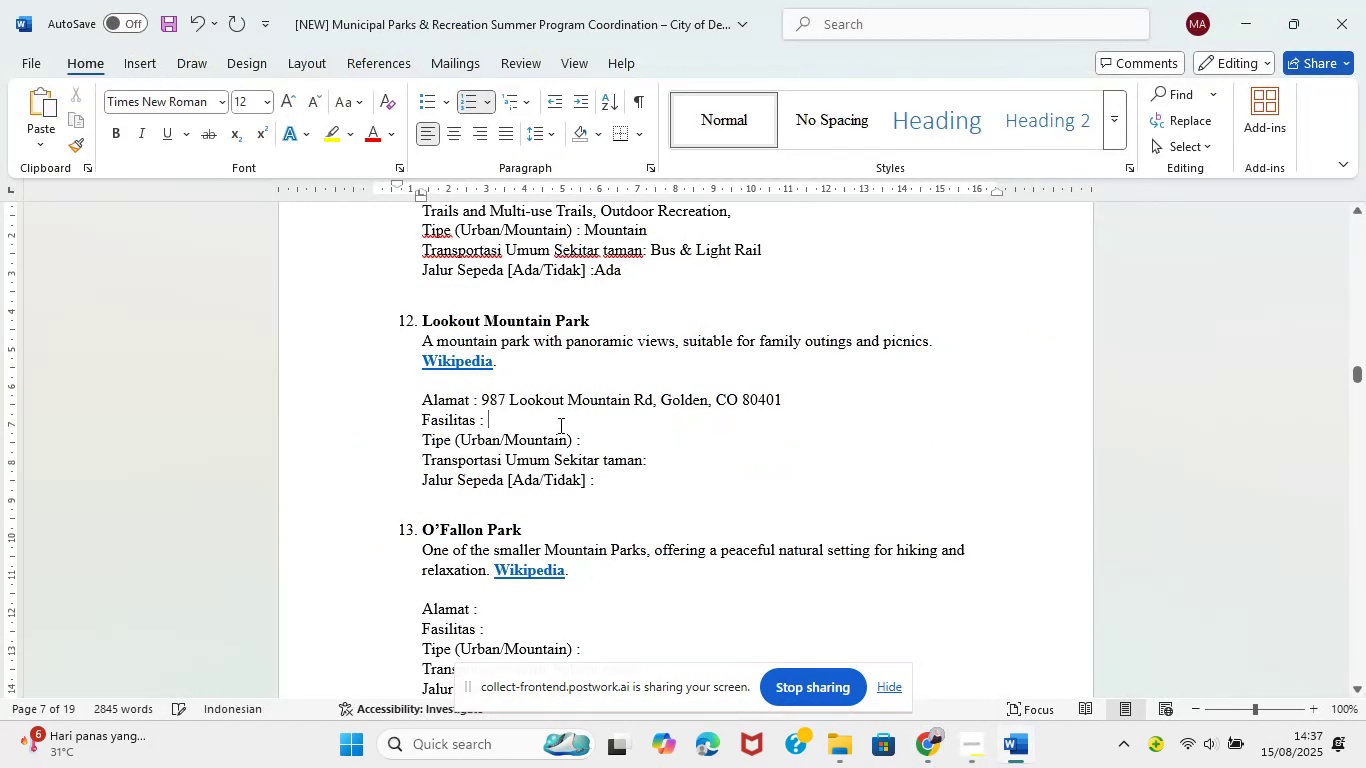 
key(Control+V)
 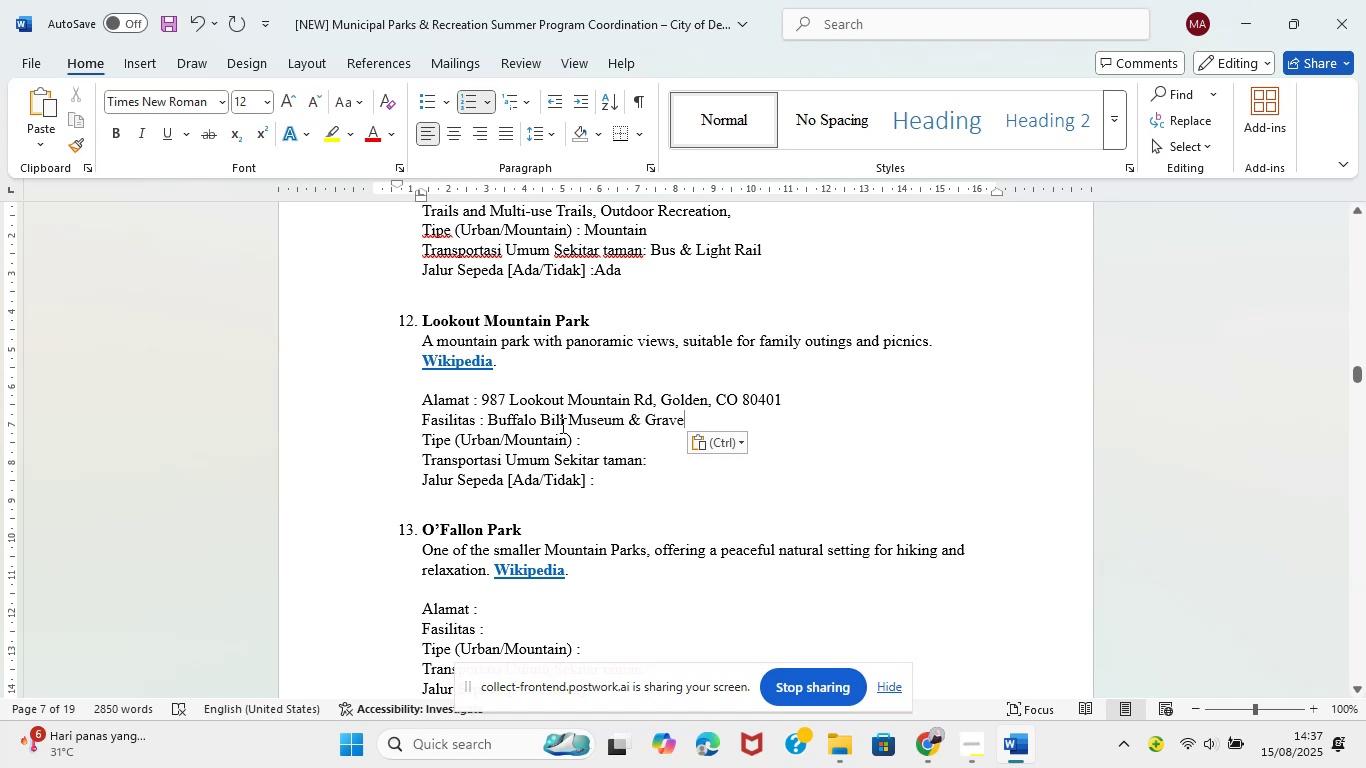 
key(Comma)
 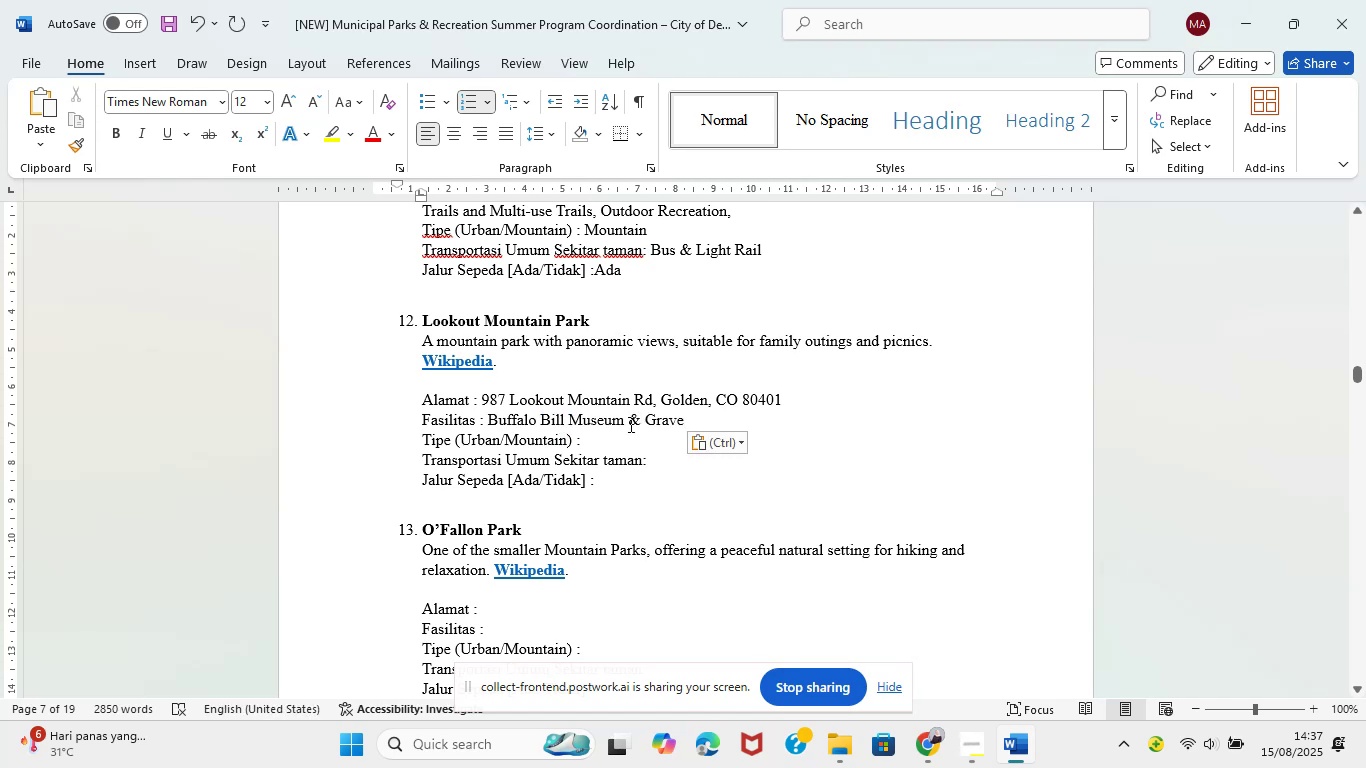 
key(Space)
 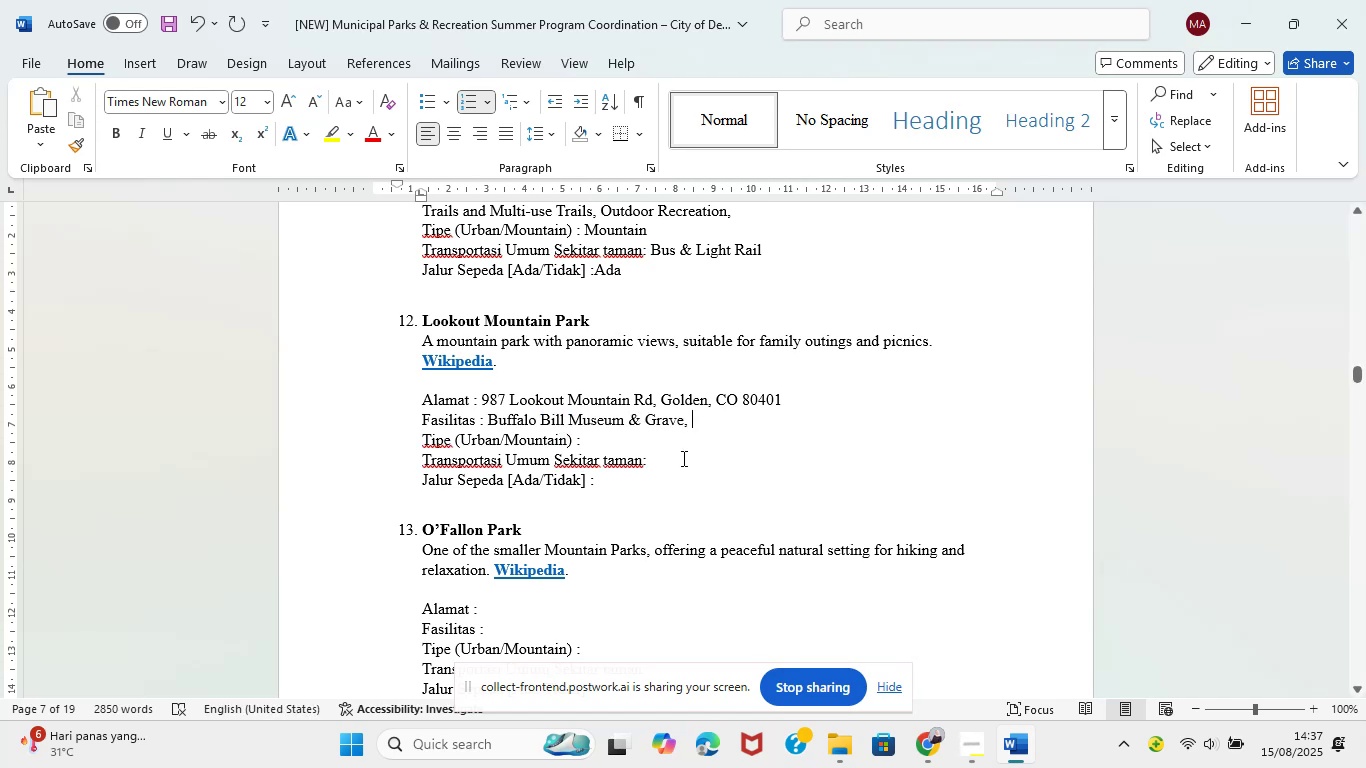 
left_click([919, 767])
 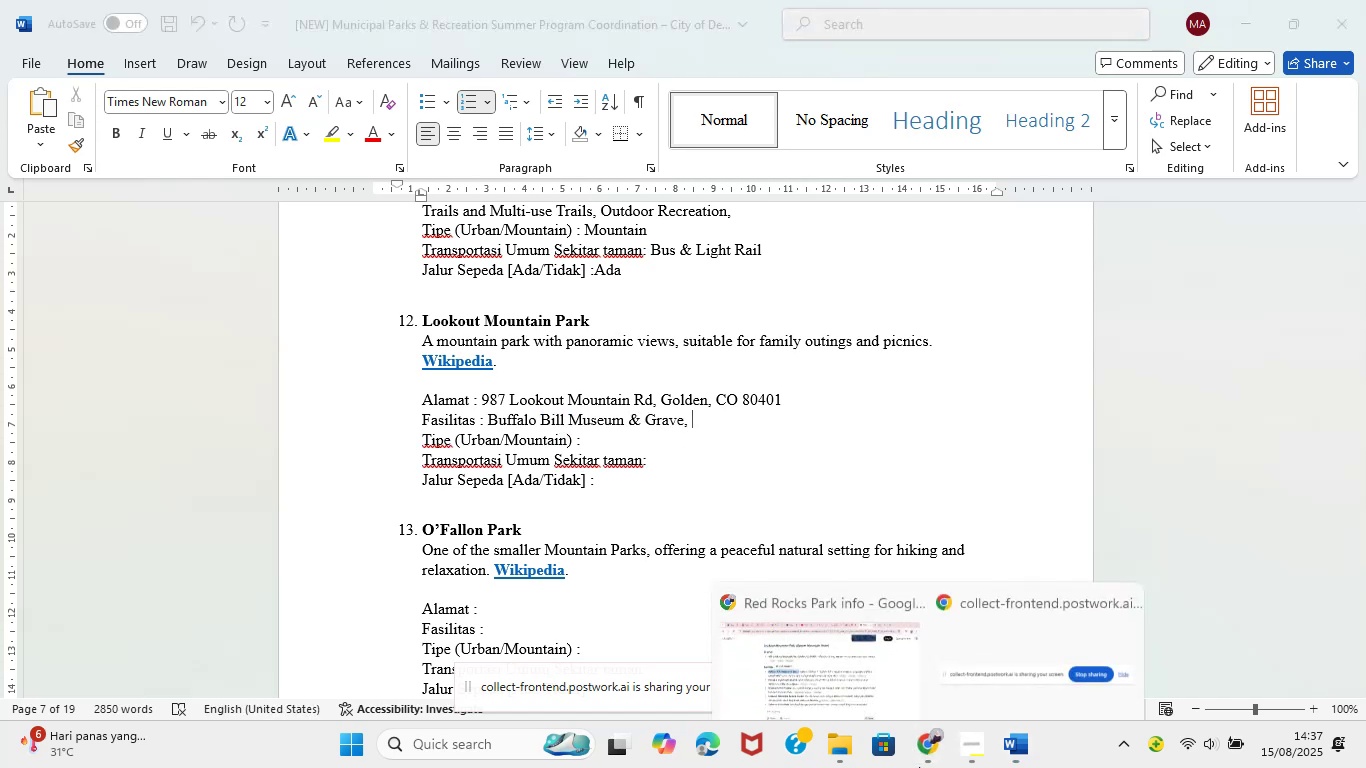 
left_click([829, 668])
 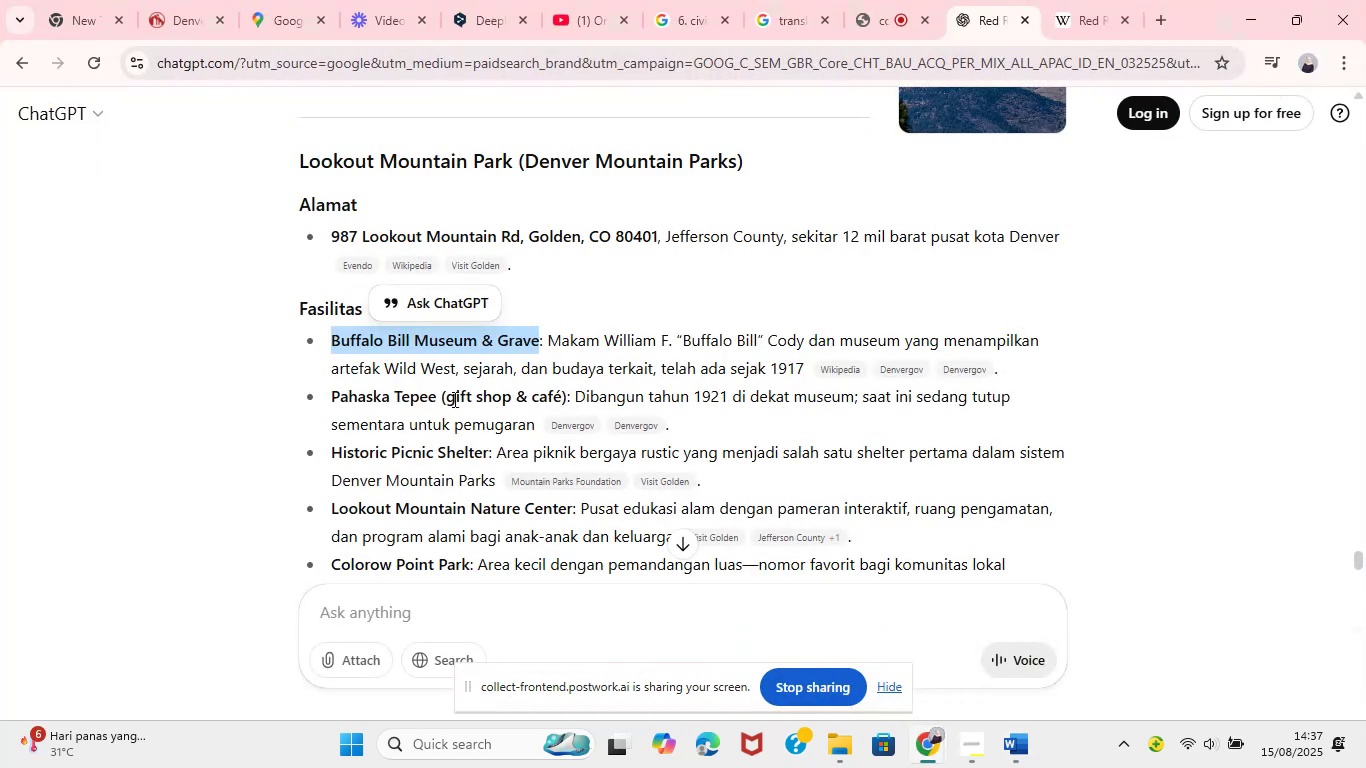 
left_click_drag(start_coordinate=[331, 397], to_coordinate=[566, 398])
 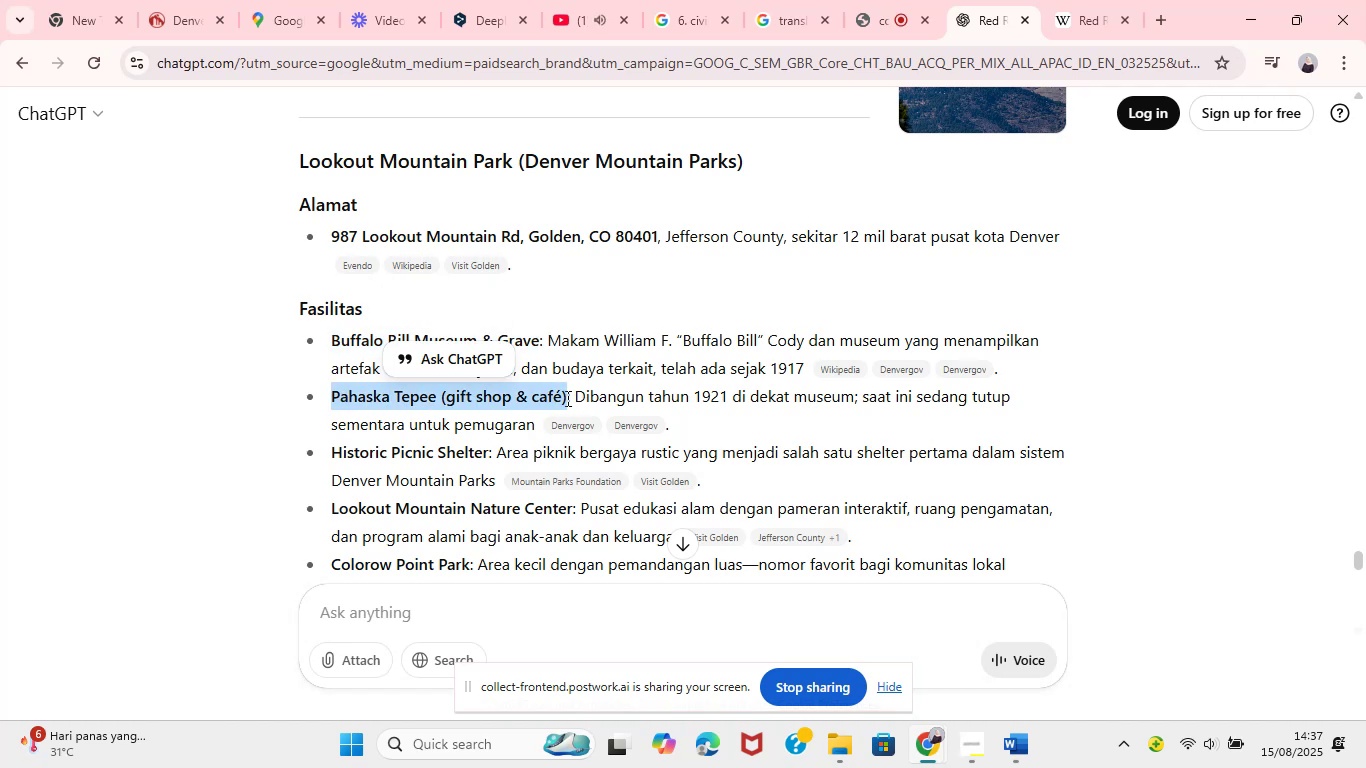 
key(Control+C)
 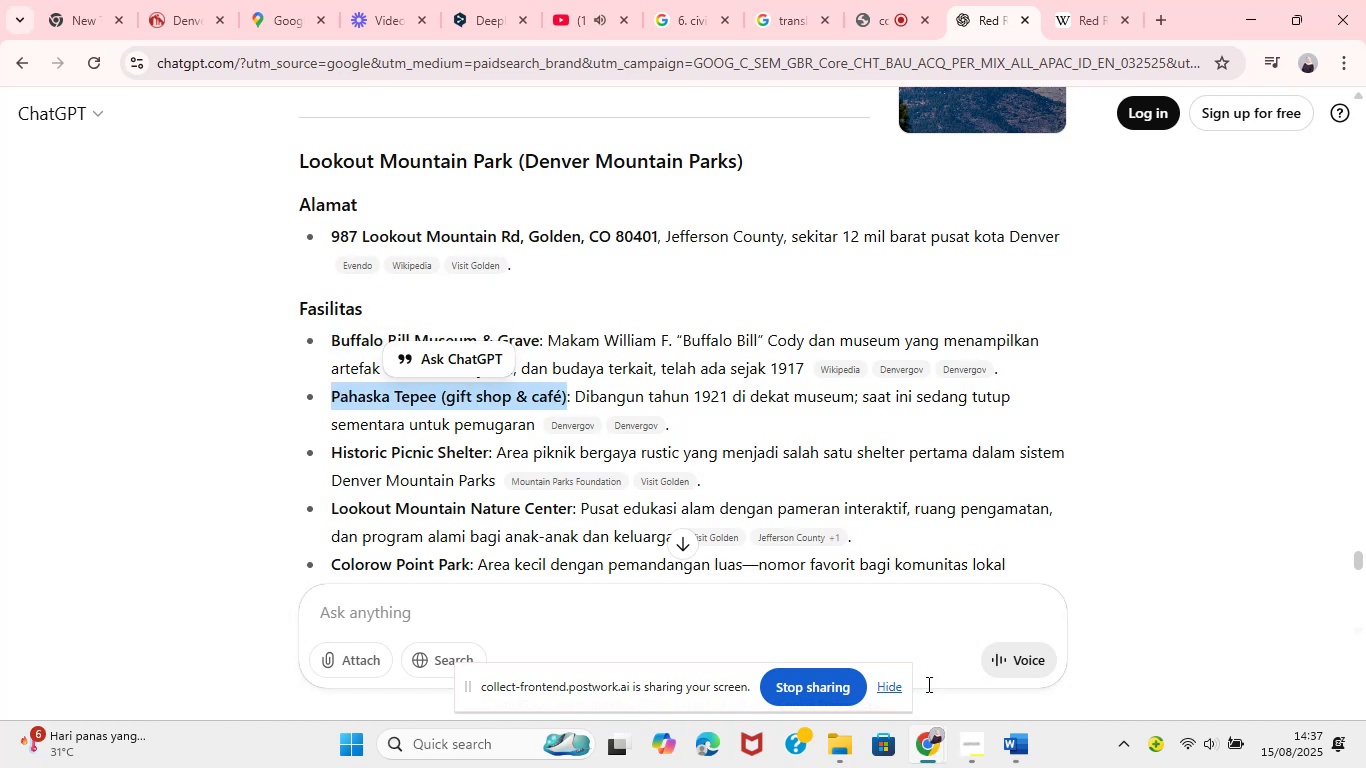 
key(Control+ControlLeft)
 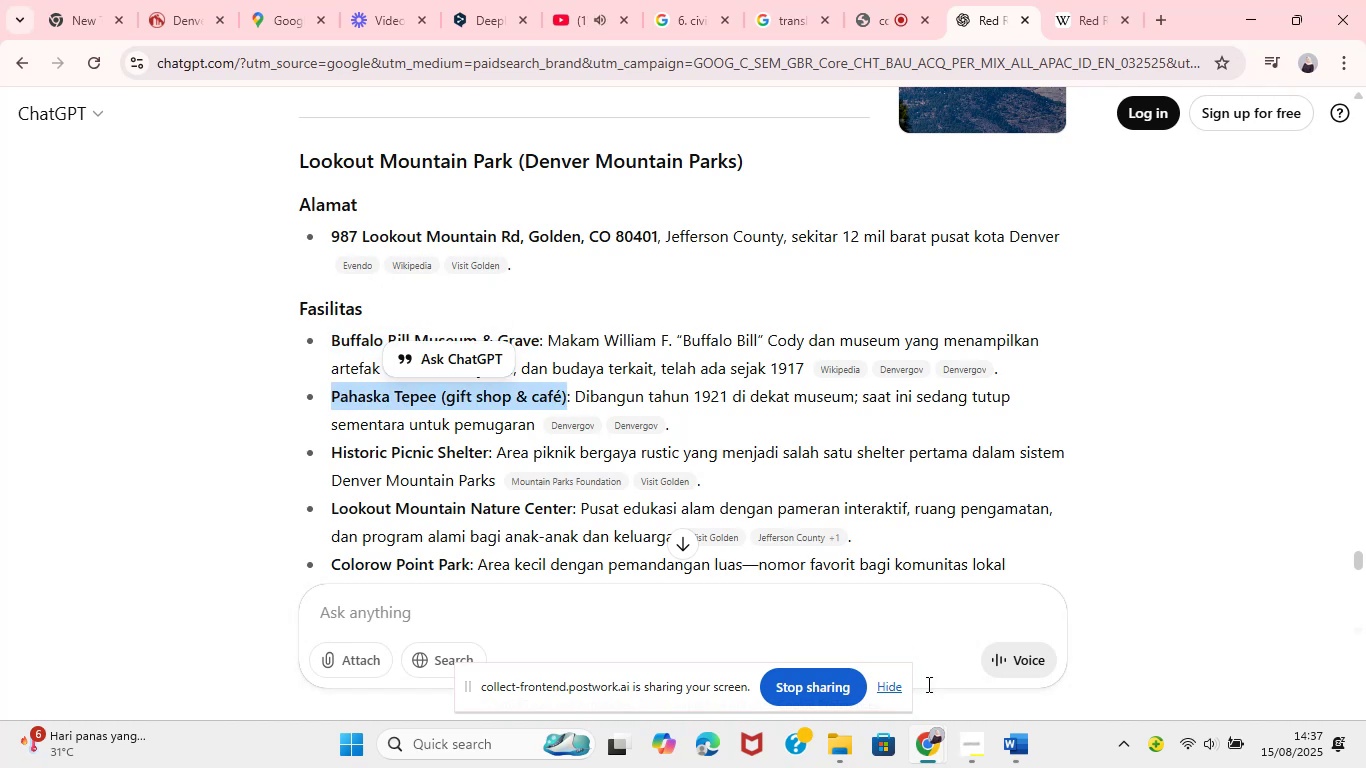 
key(Control+C)
 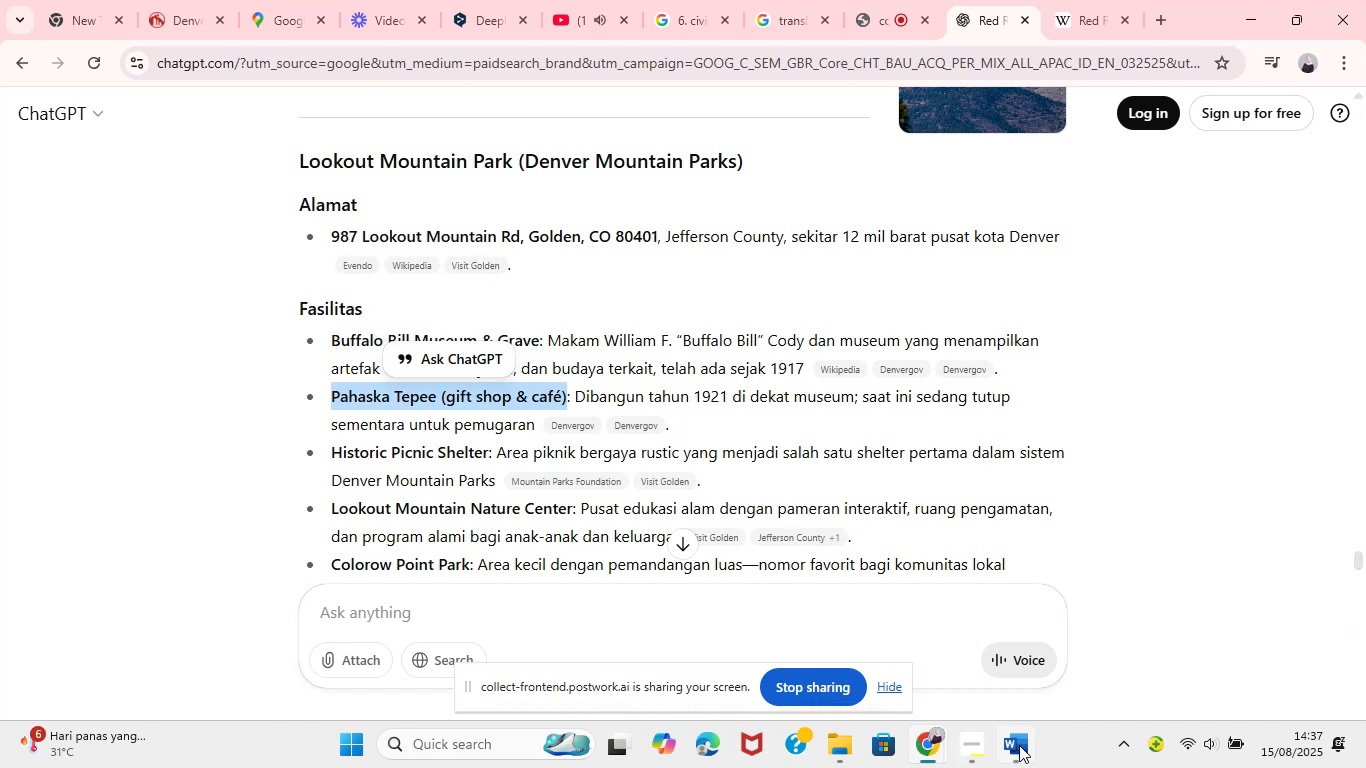 
left_click([1021, 747])
 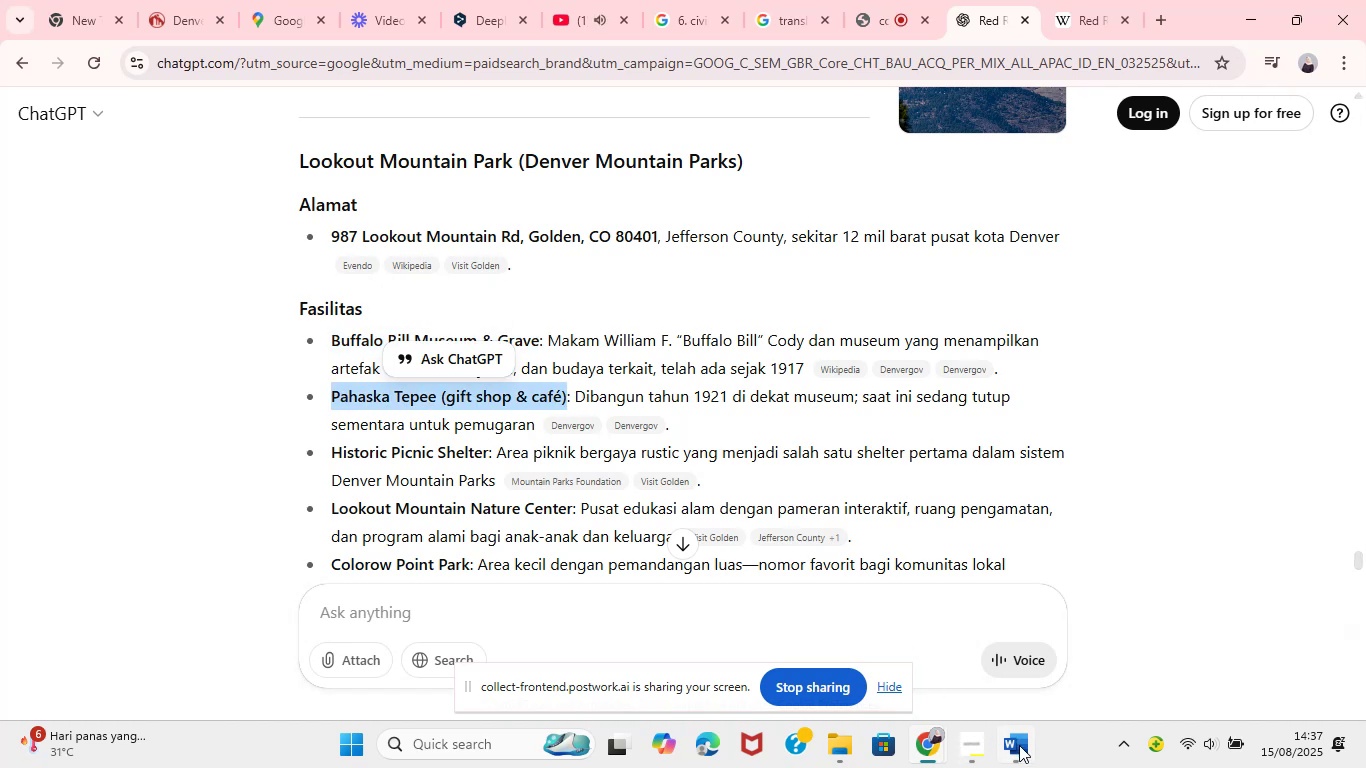 
hold_key(key=ControlLeft, duration=0.57)
 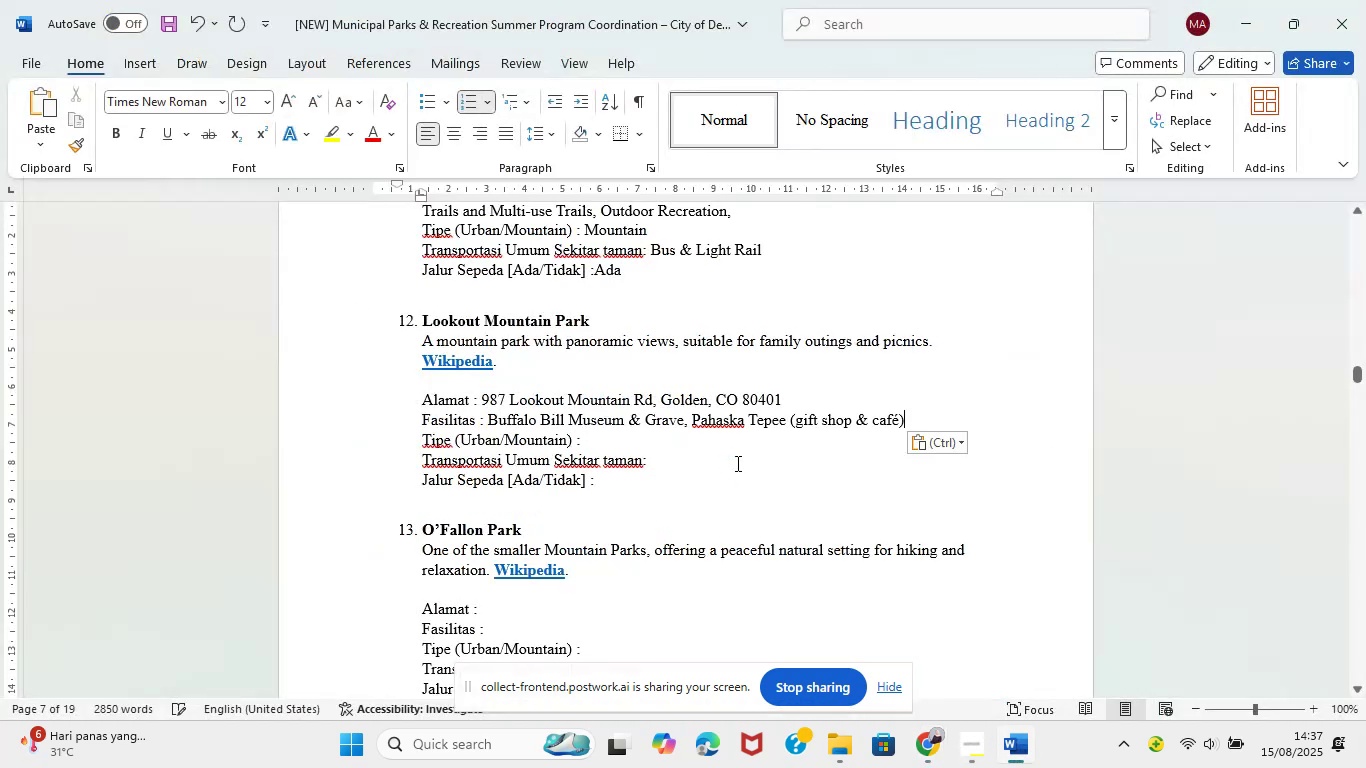 
hold_key(key=V, duration=0.32)
 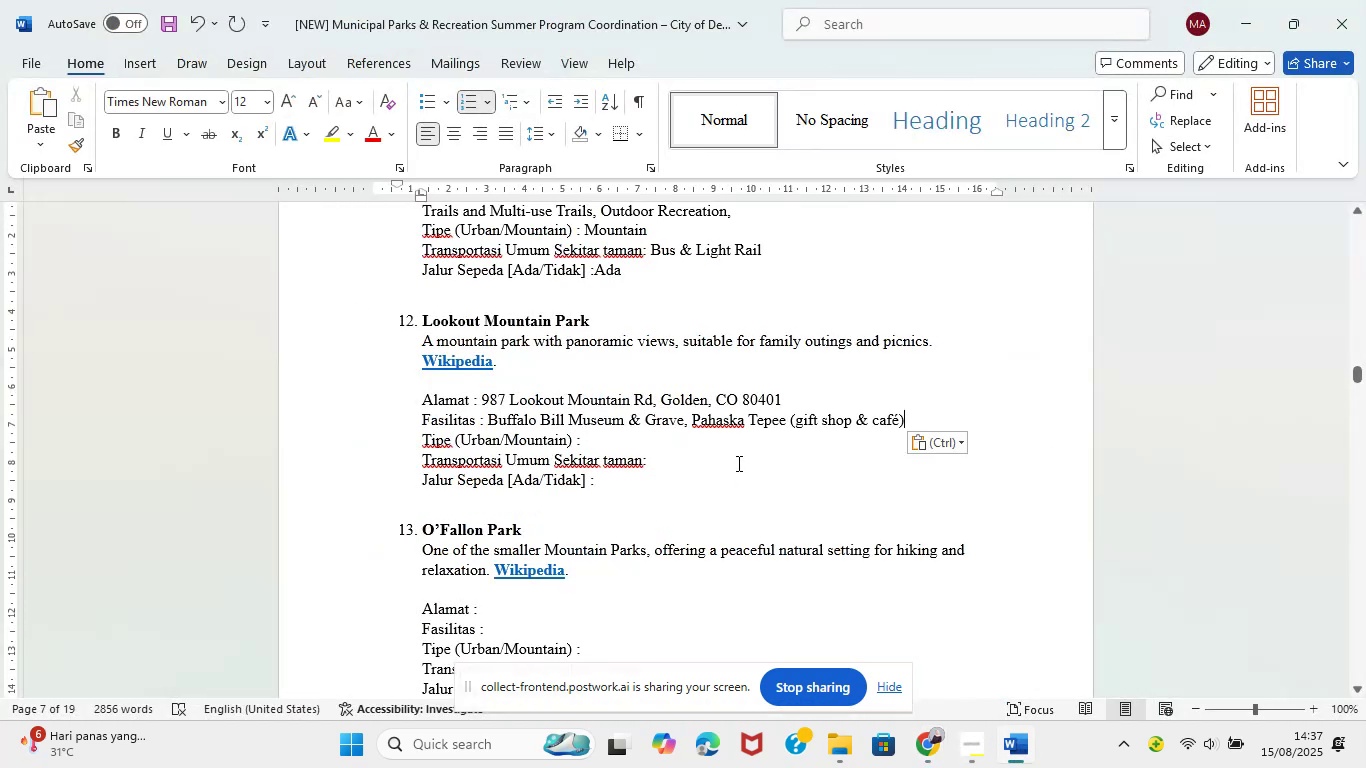 
key(Comma)
 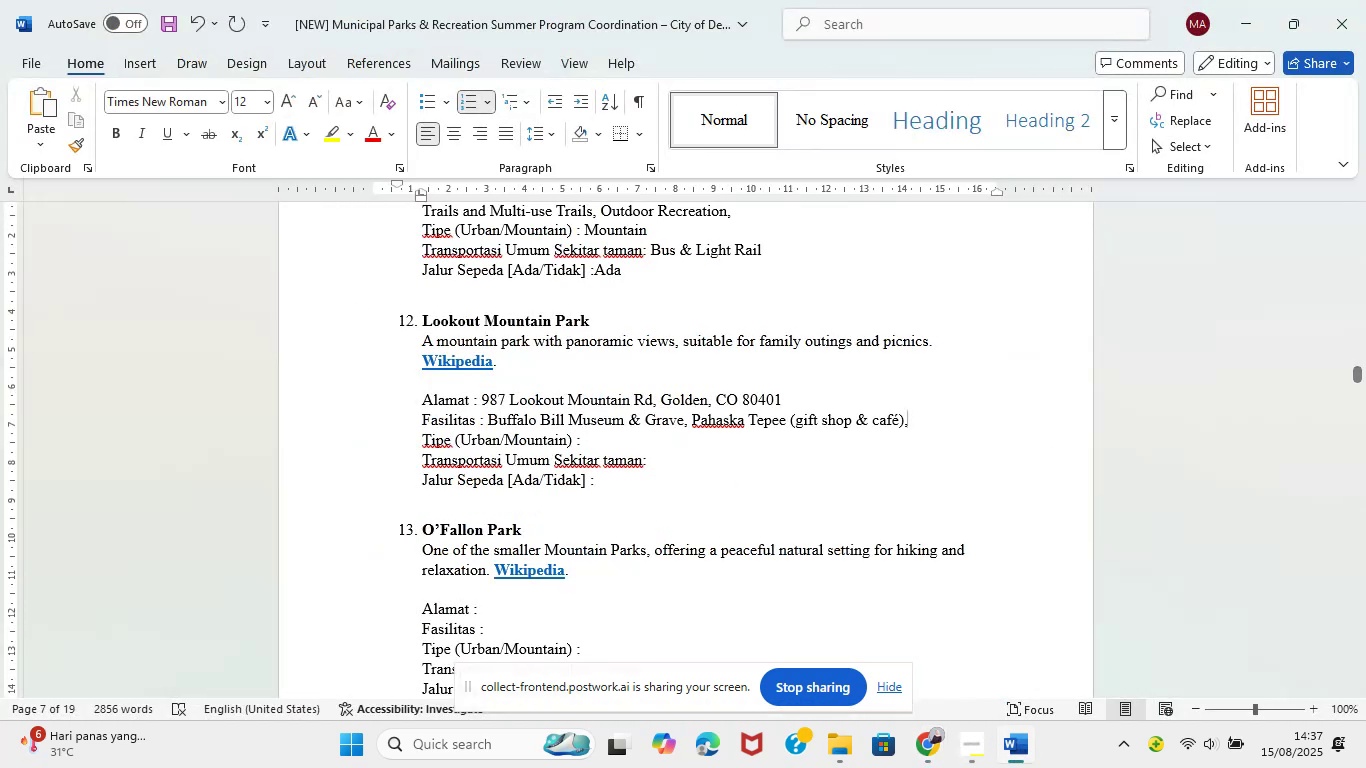 
key(Space)
 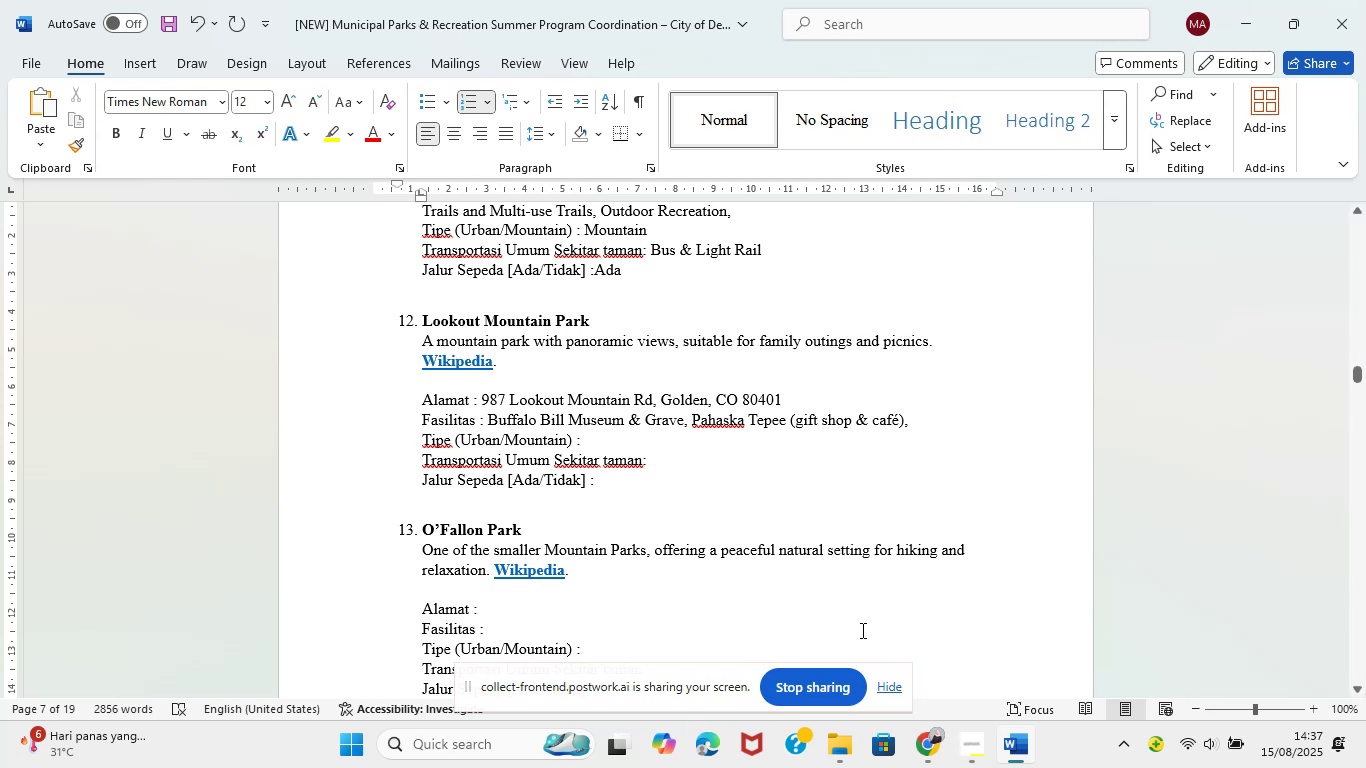 
left_click([927, 746])
 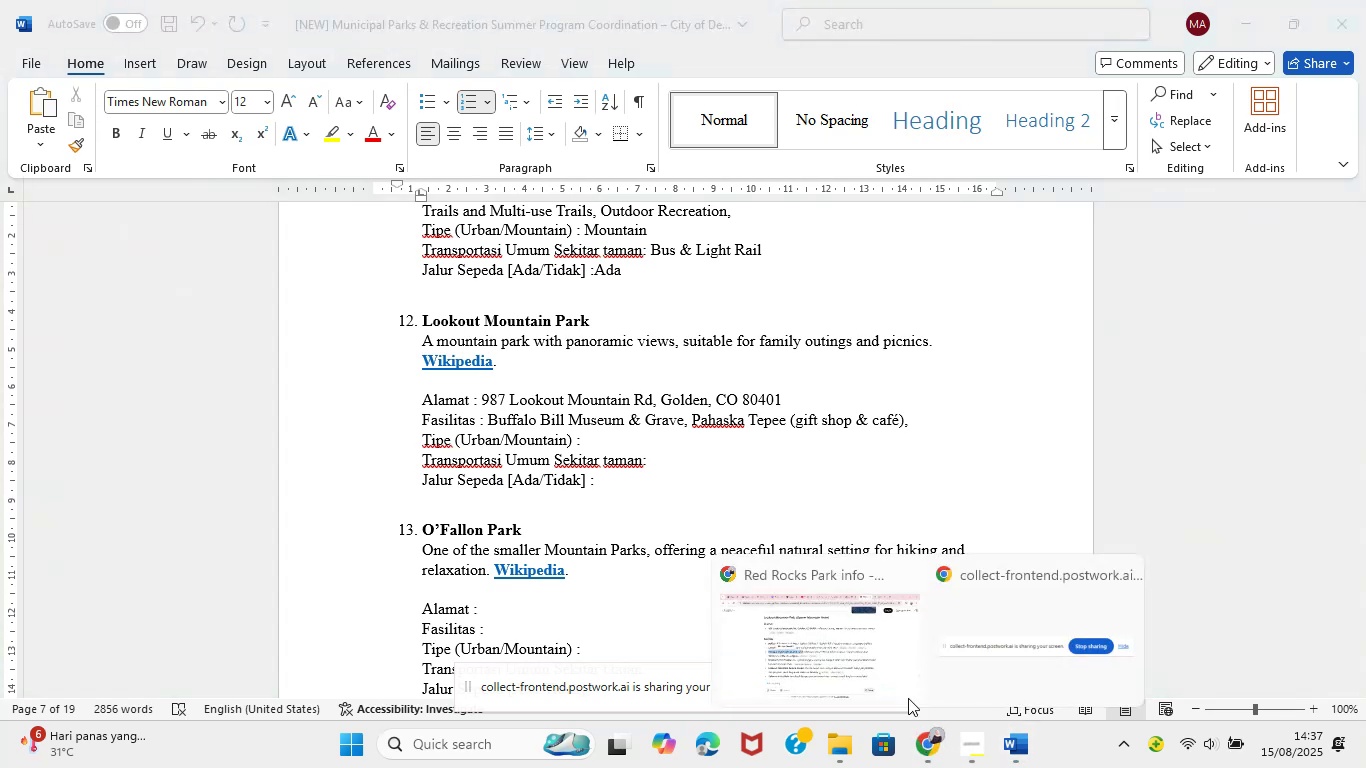 
left_click([831, 663])
 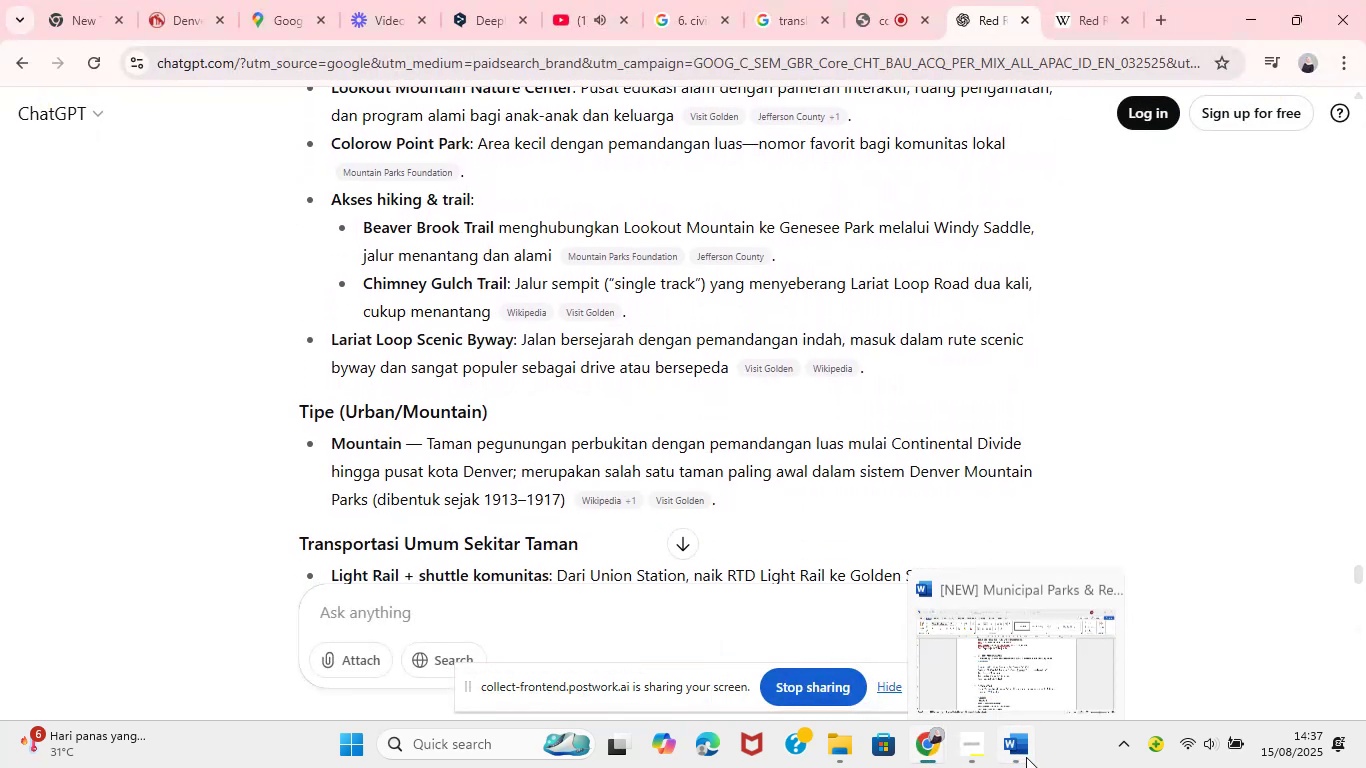 
wait(6.78)
 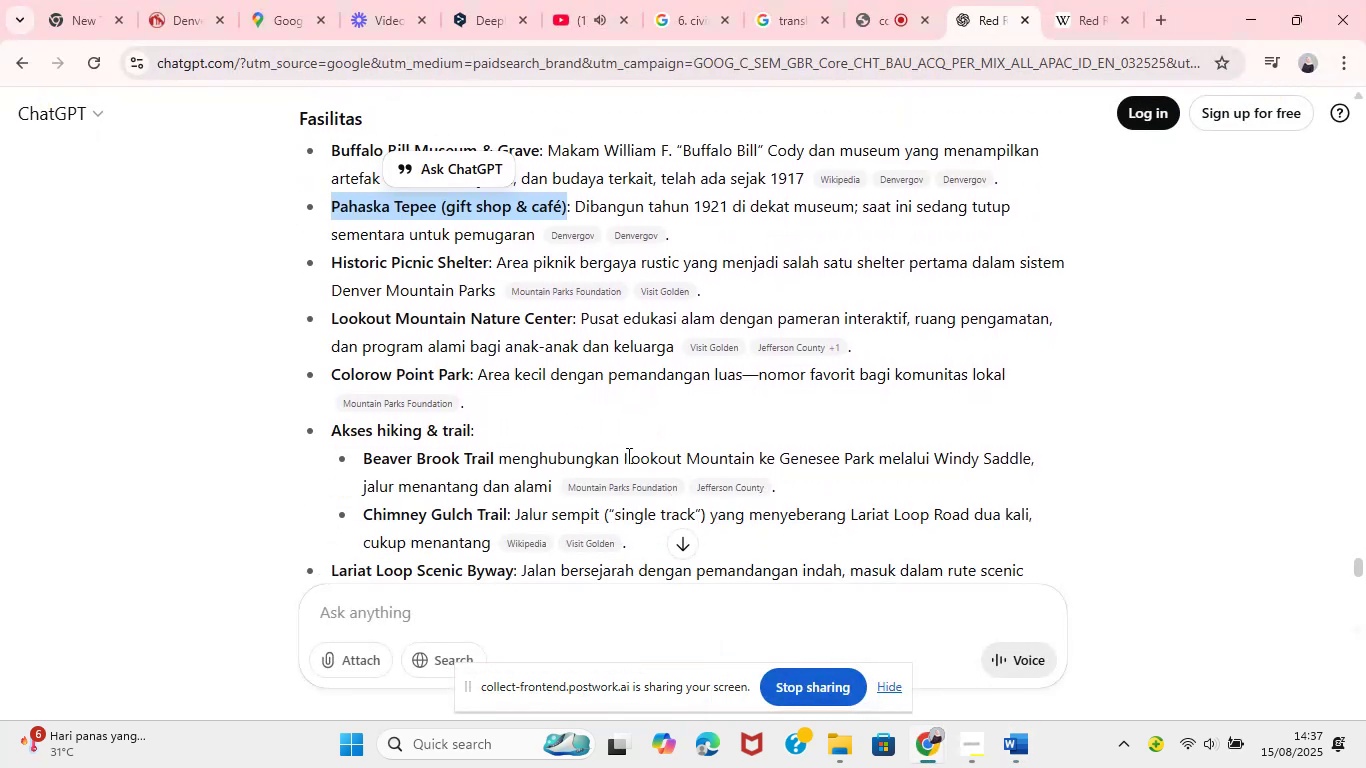 
left_click([626, 448])
 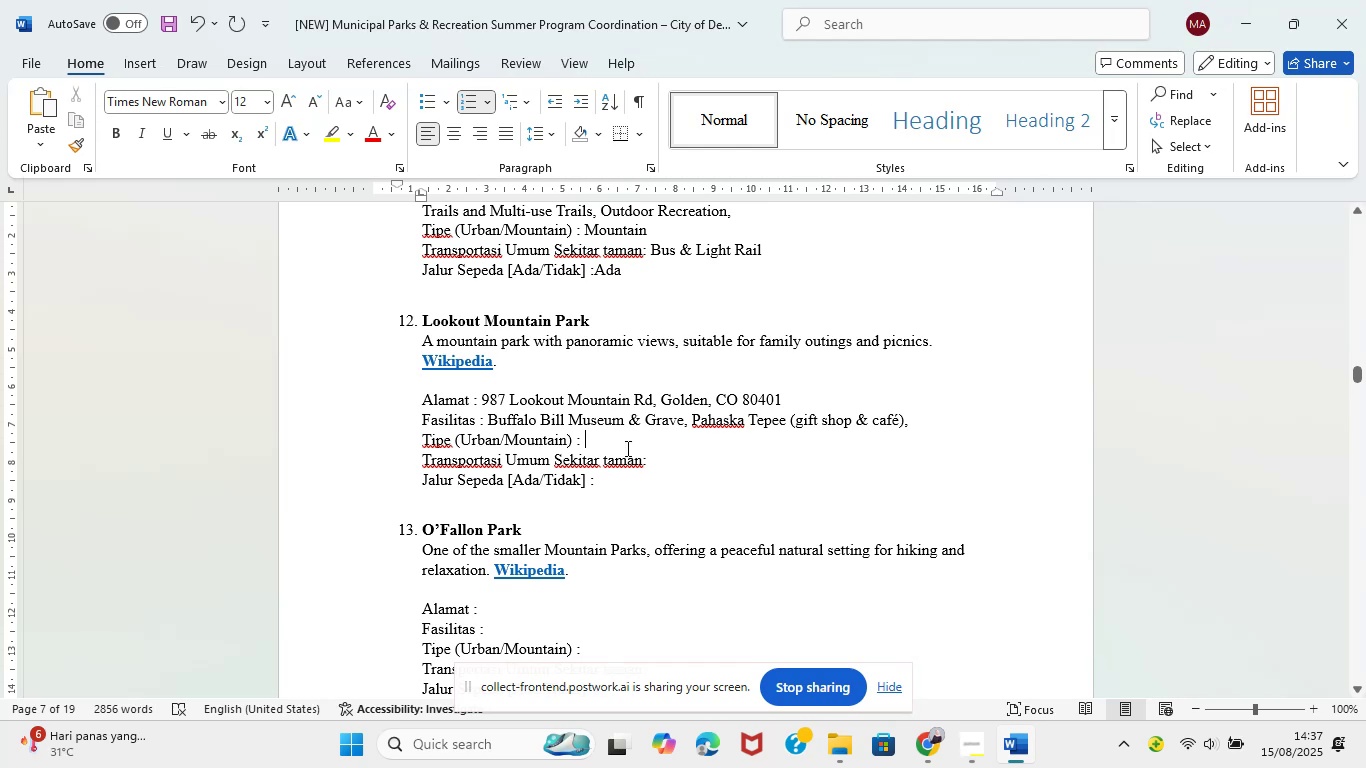 
type(Mountn)
 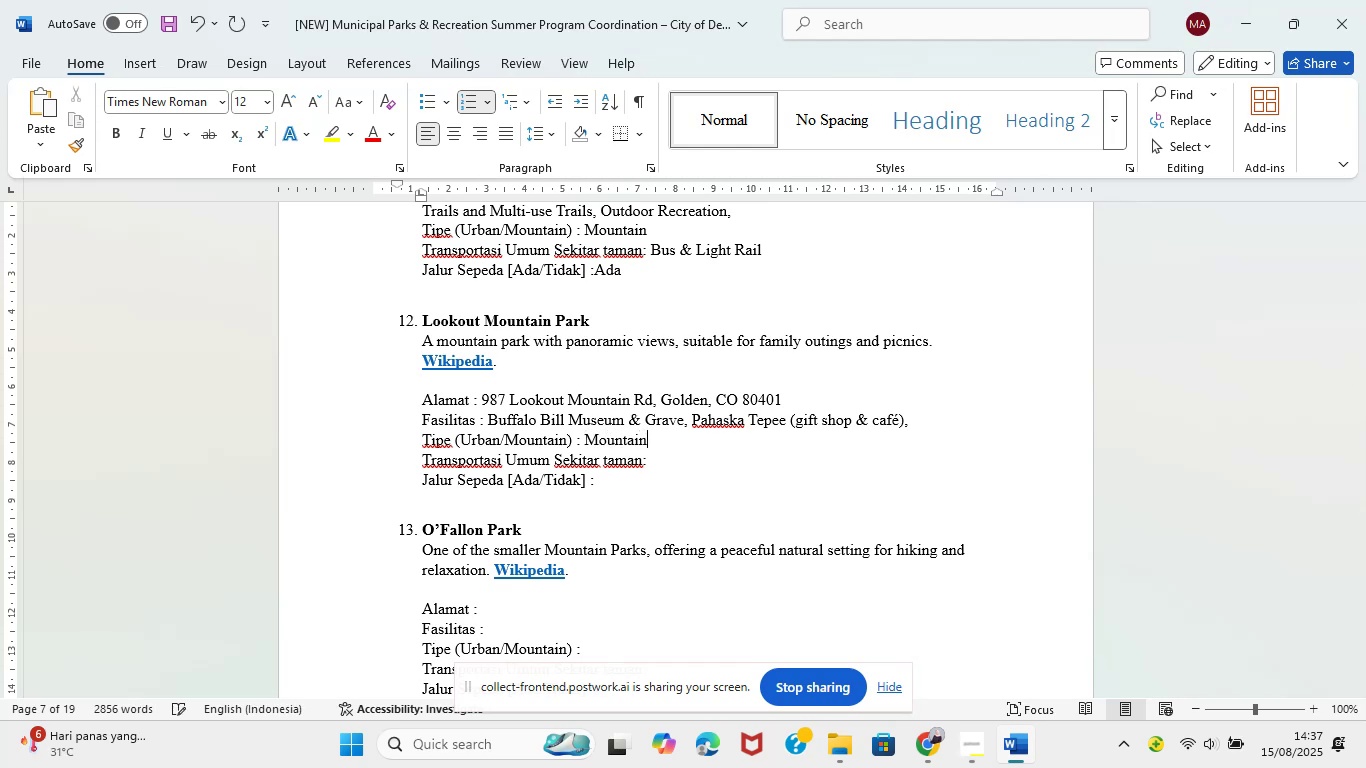 
hold_key(key=A, duration=24.19)
 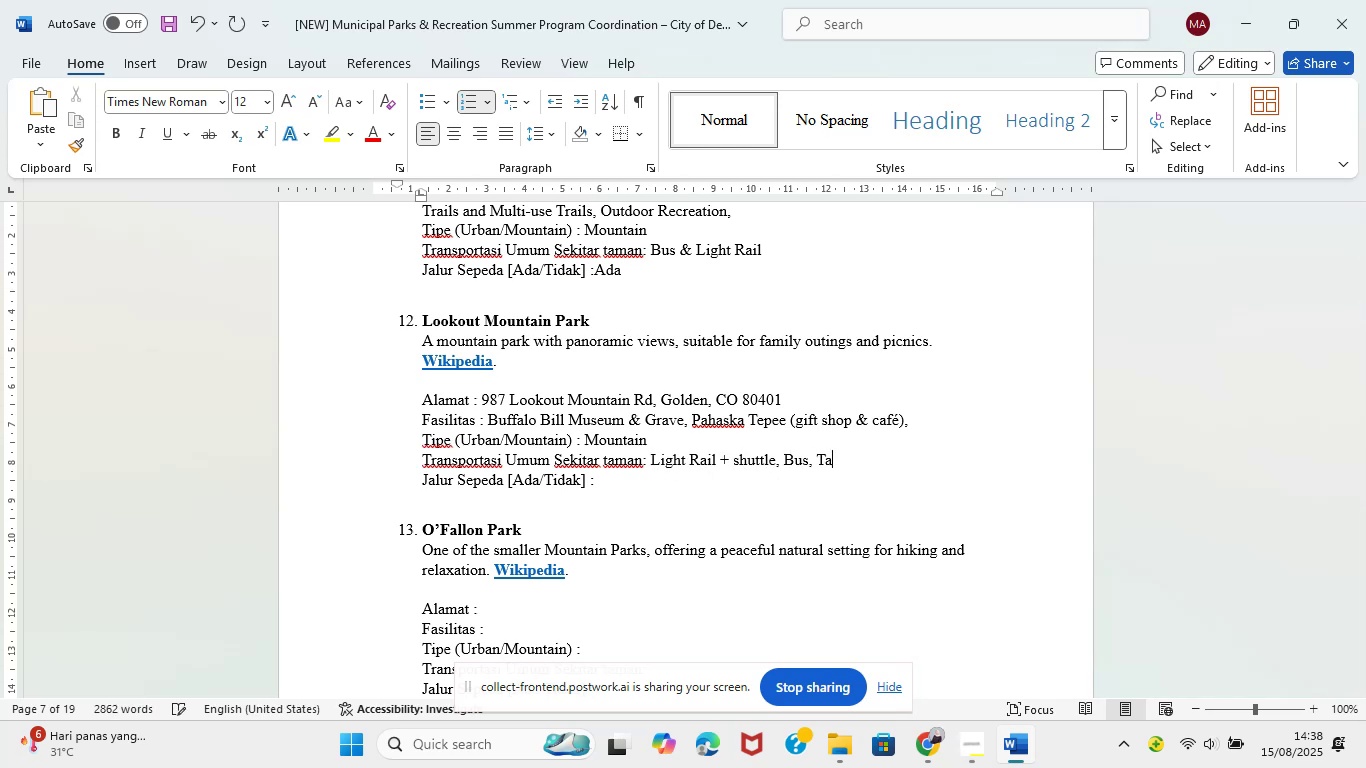 
hold_key(key=I, duration=25.47)
 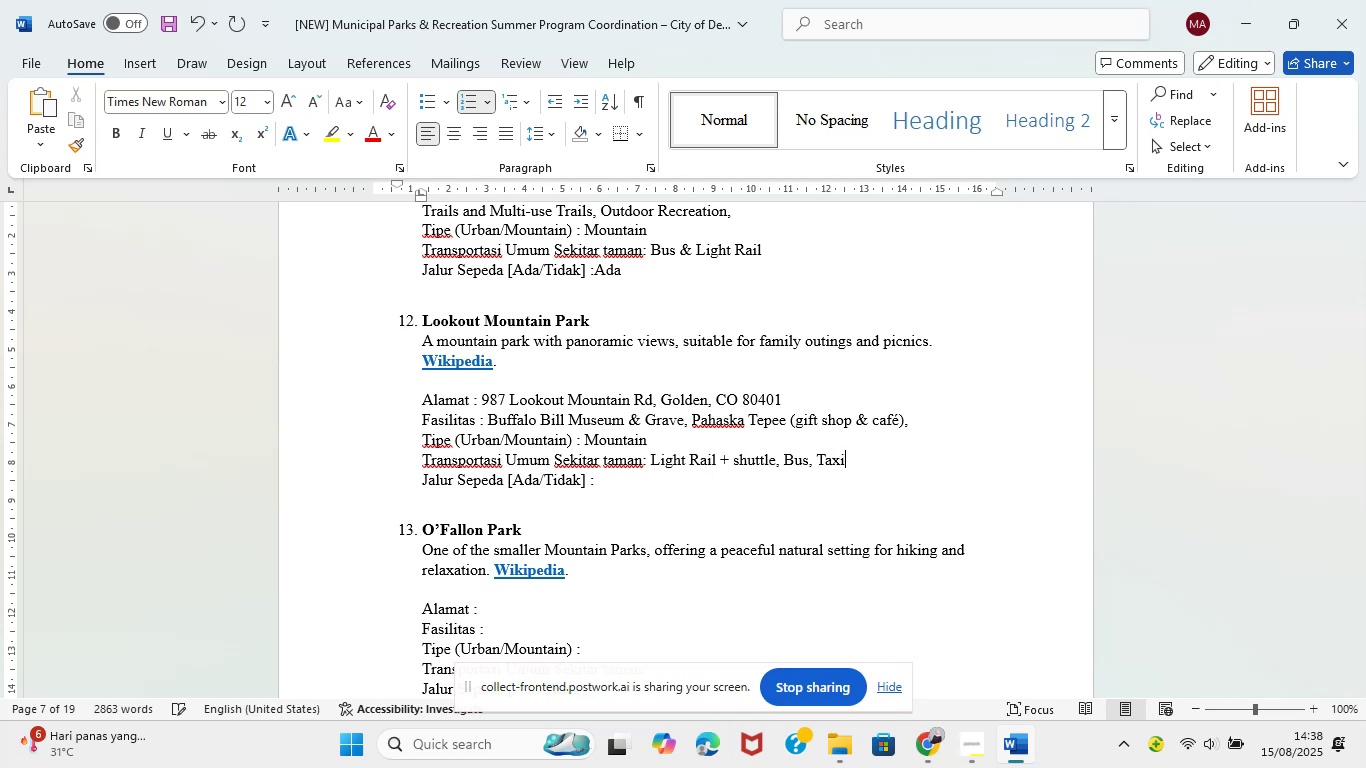 
left_click([935, 750])
 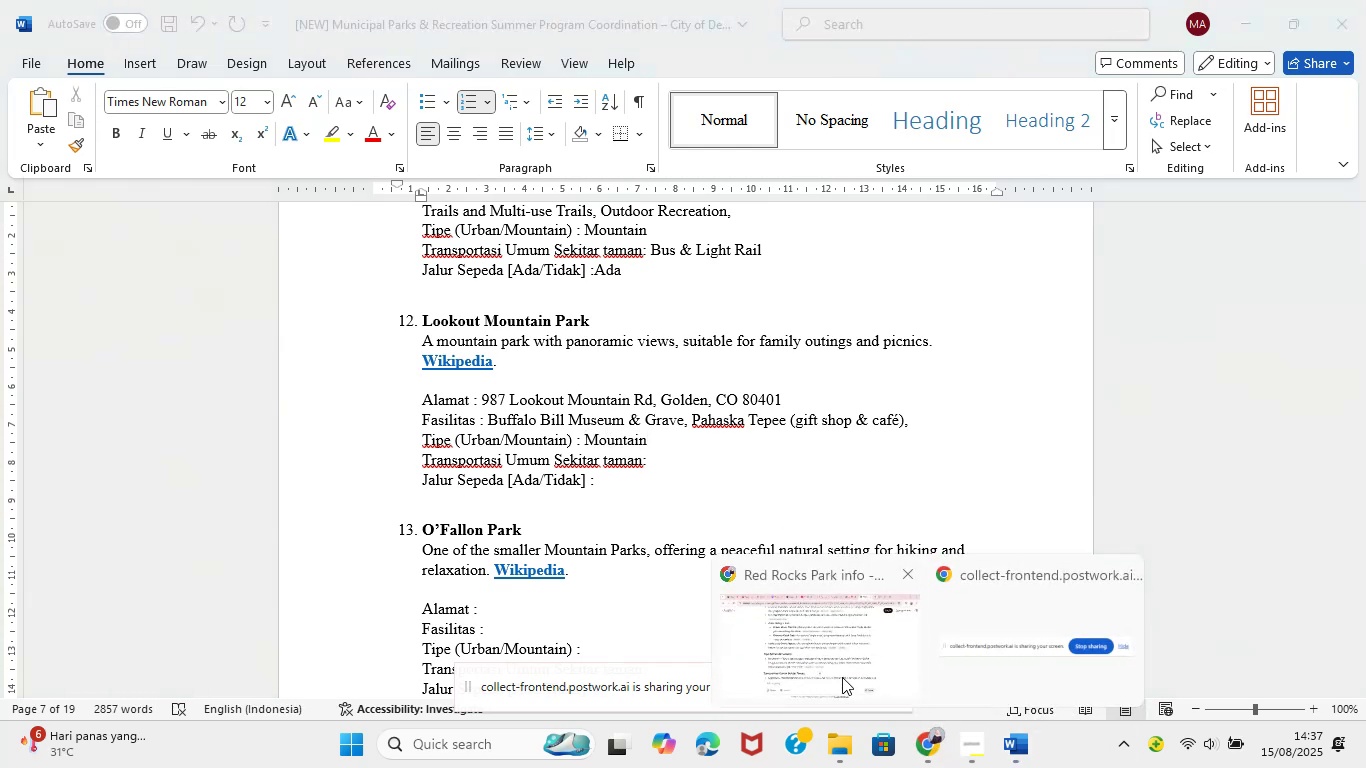 
left_click([842, 677])
 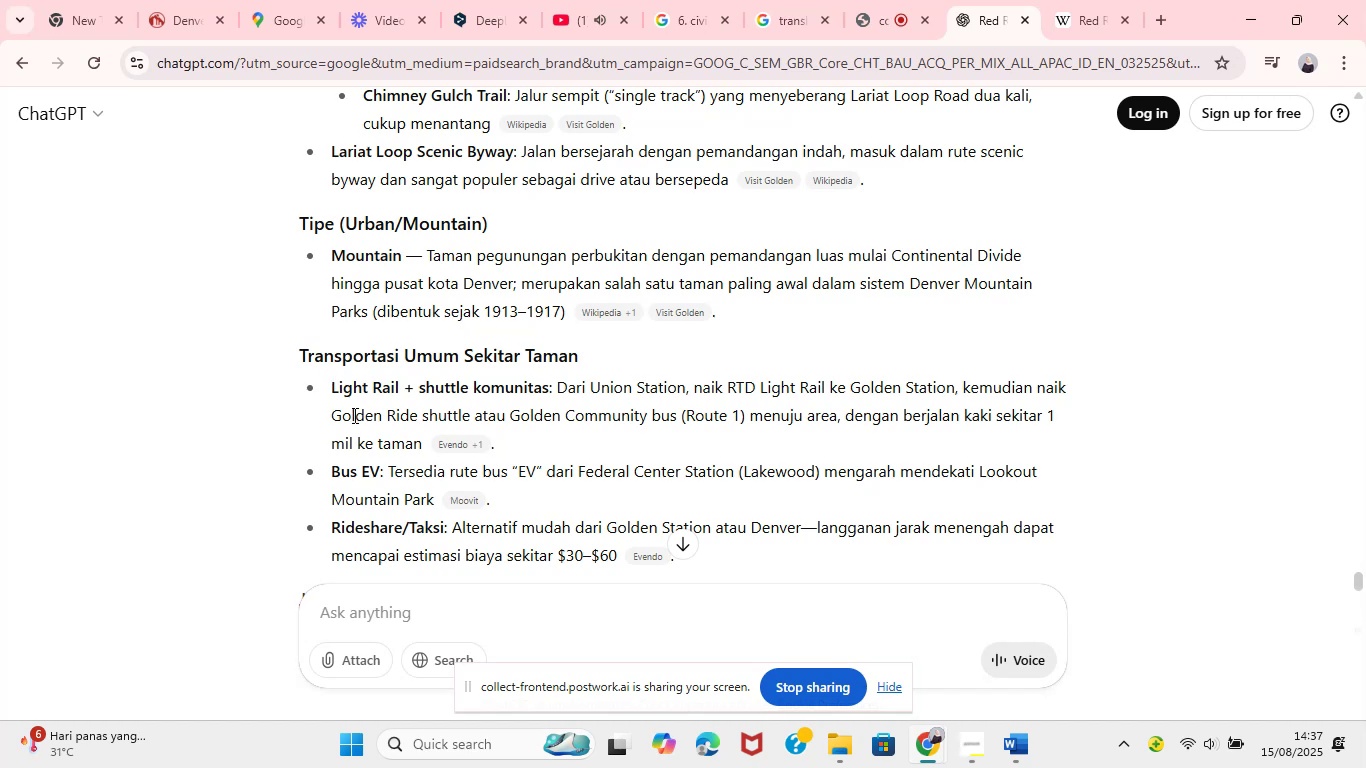 
left_click_drag(start_coordinate=[330, 390], to_coordinate=[468, 389])
 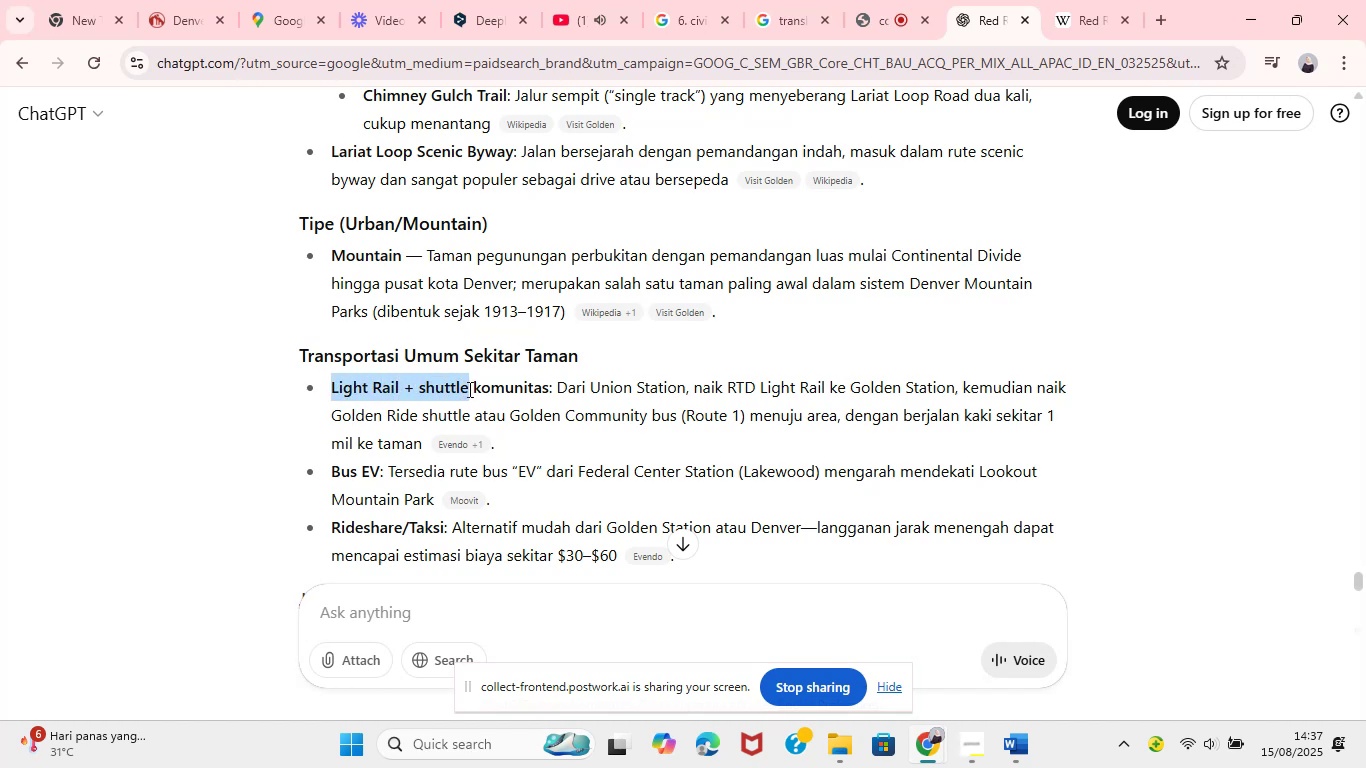 
key(Control+C)
 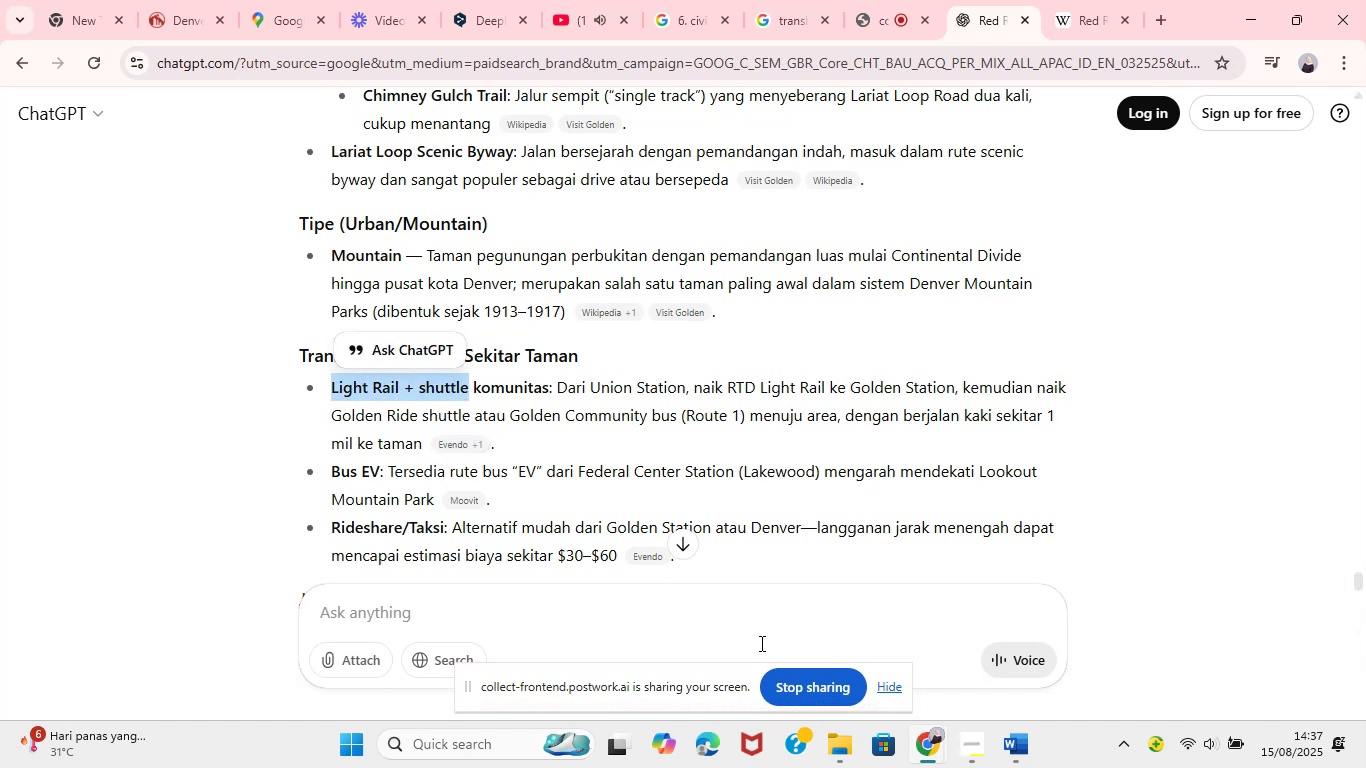 
key(Control+C)
 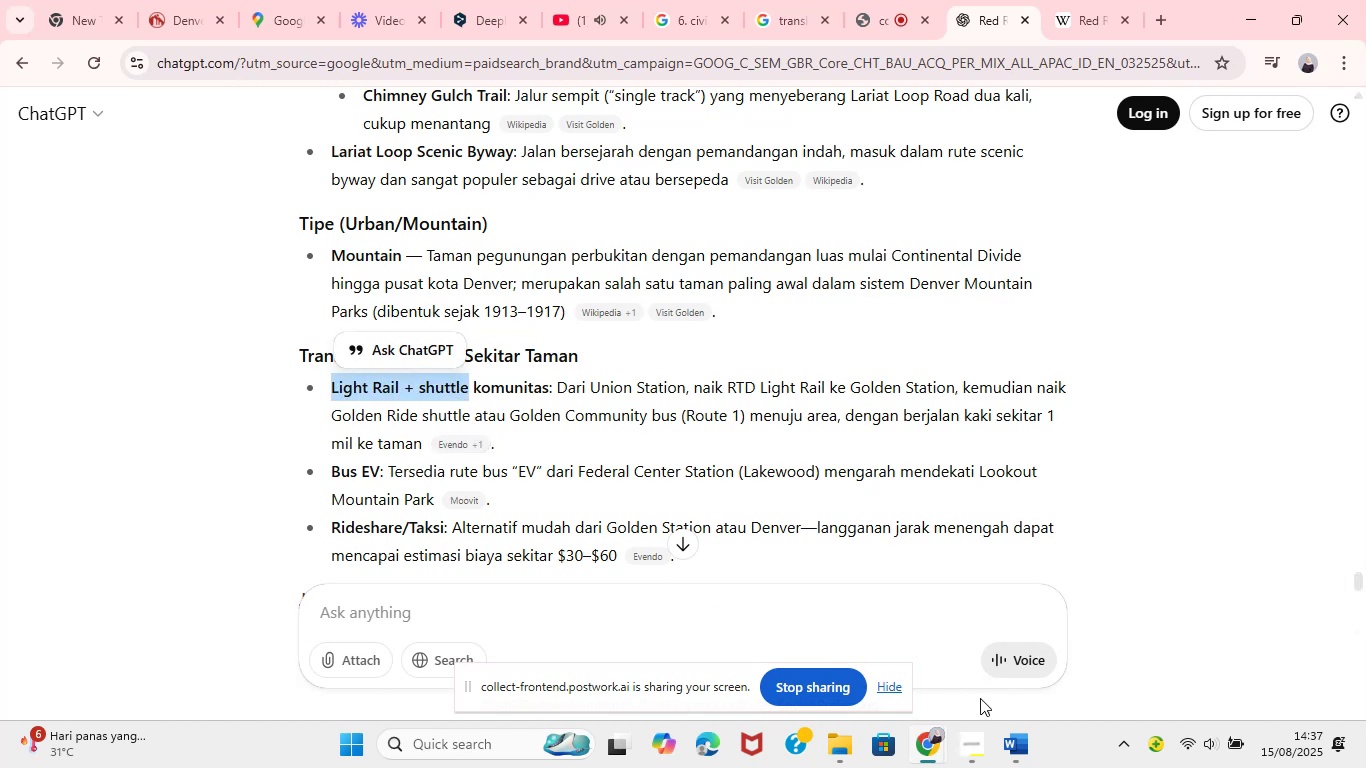 
left_click([1013, 751])
 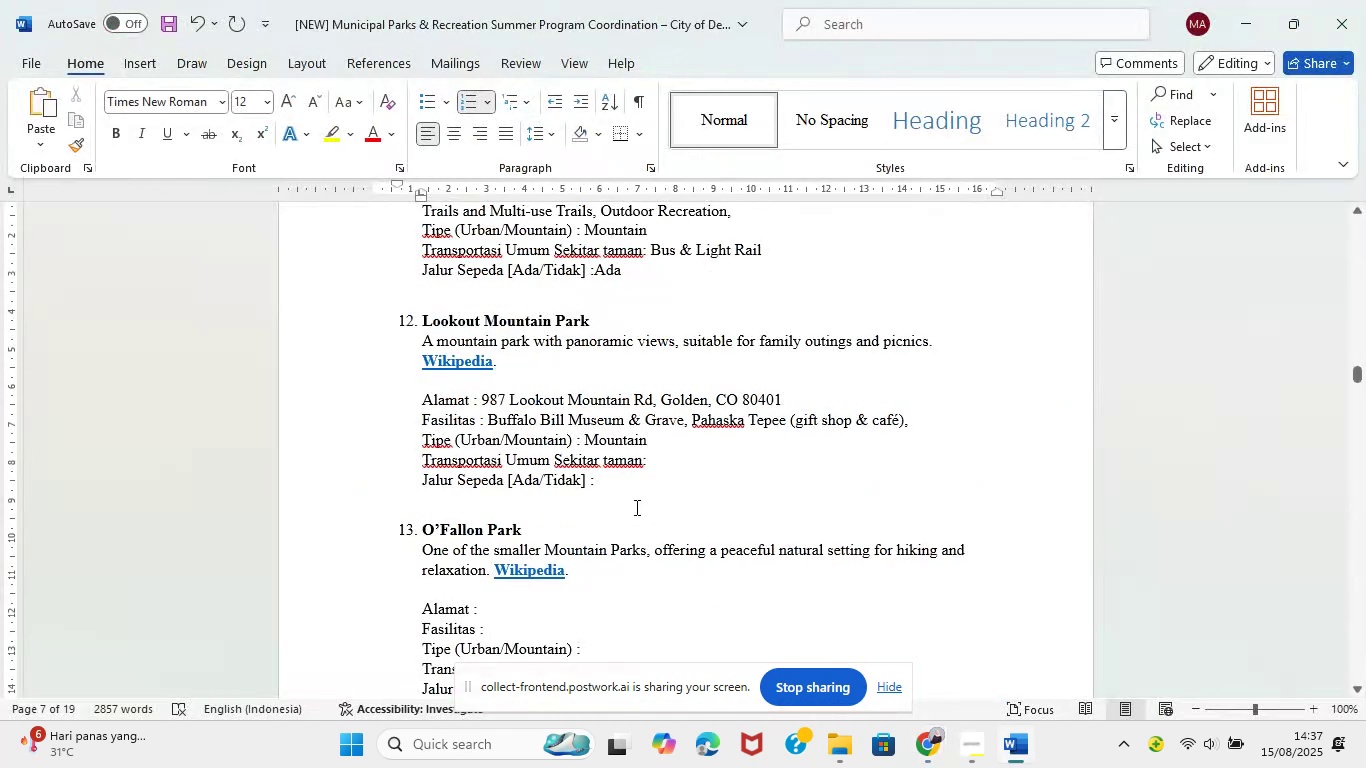 
left_click([669, 464])
 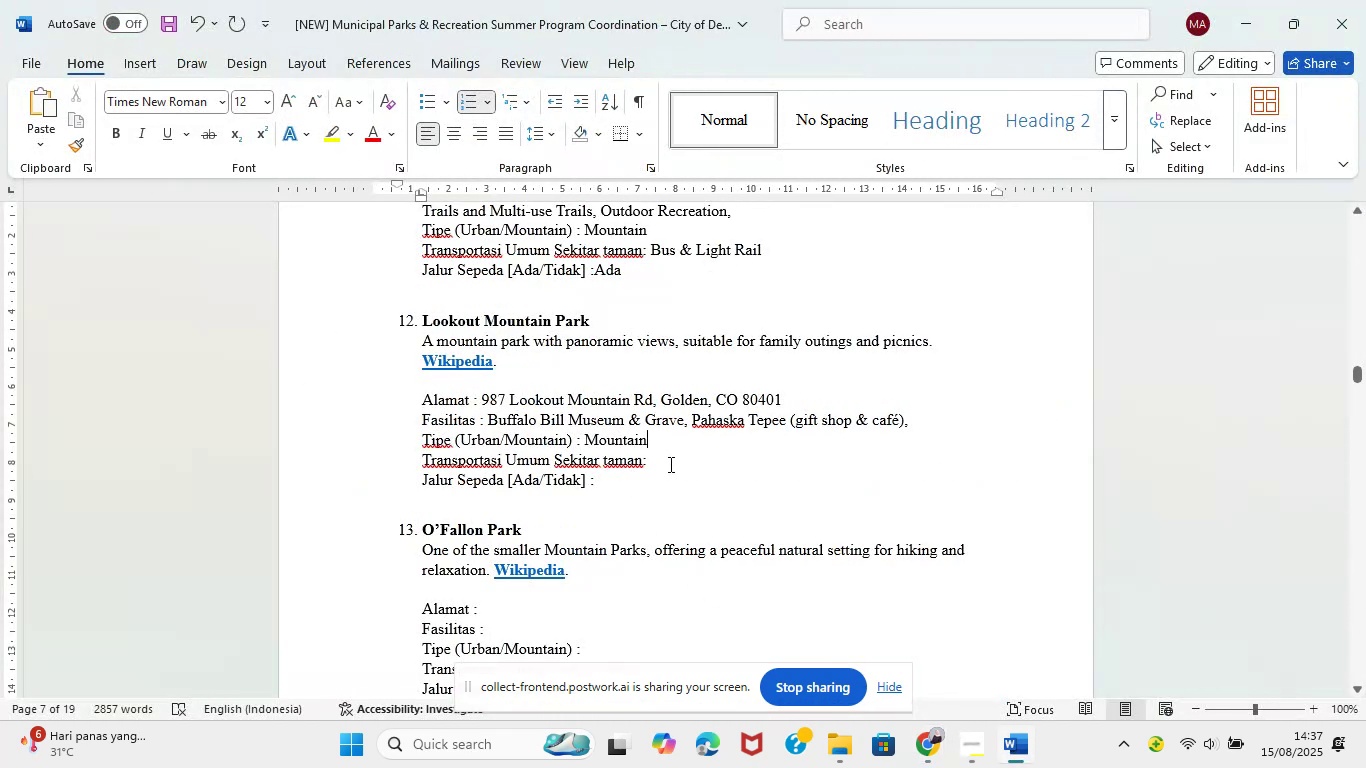 
key(Control+V)
 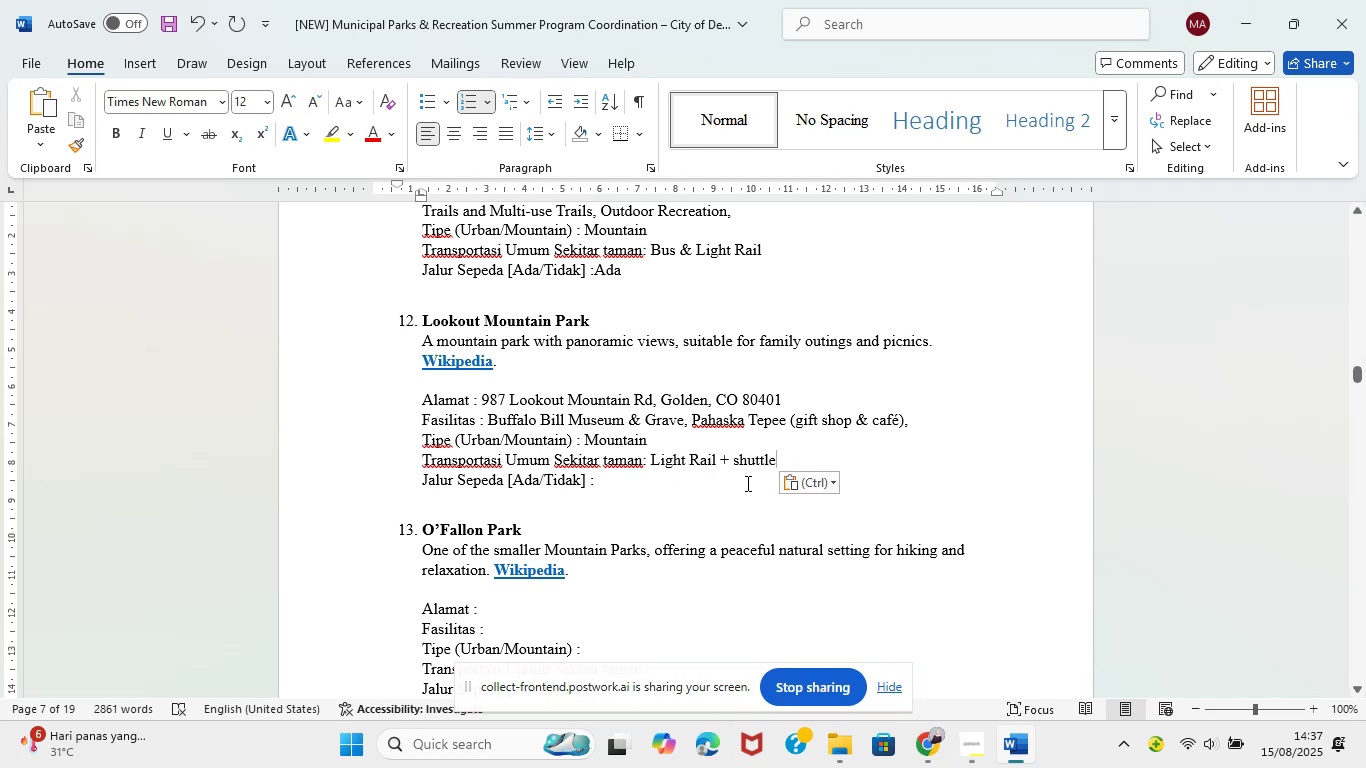 
type(, Bus ,)
key(Backspace)
key(Backspace)
type(, Tc)
key(Backspace)
type(x)
 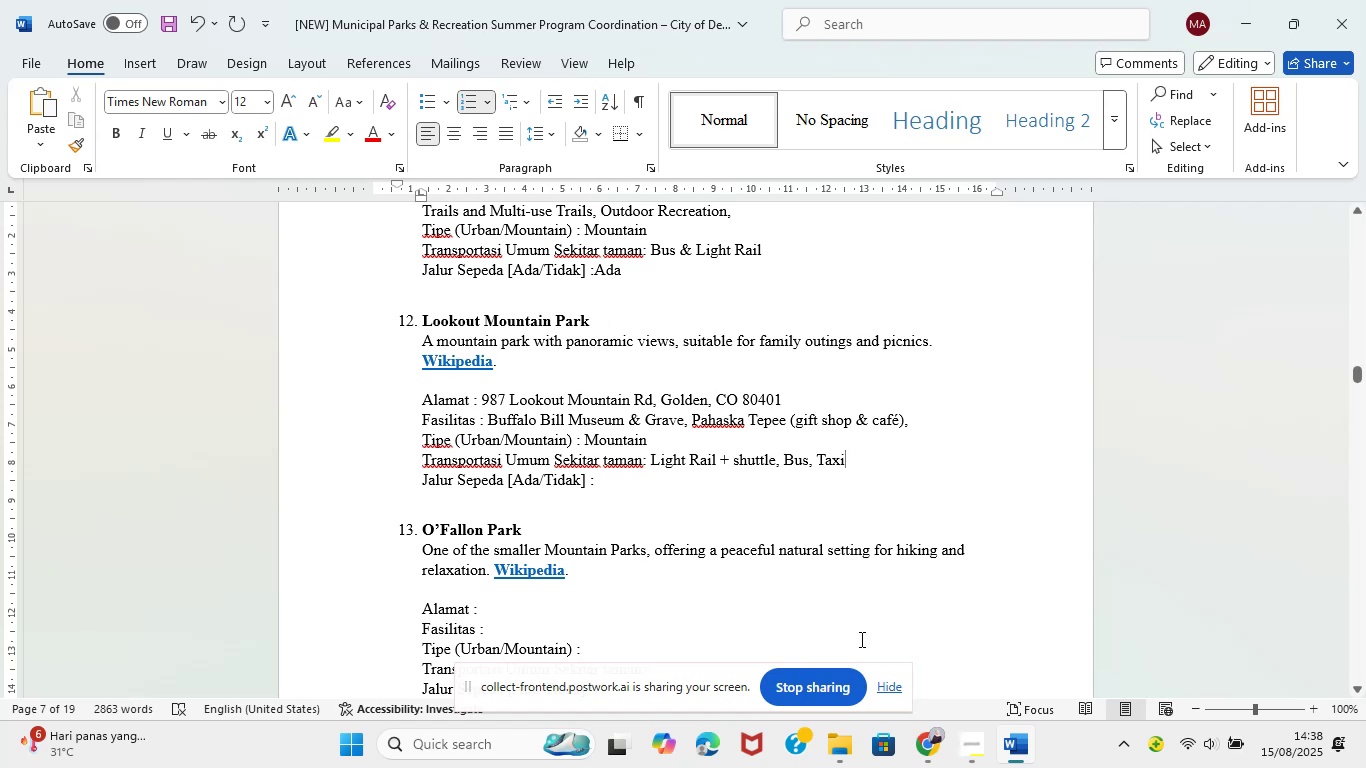 
mouse_move([896, 721])
 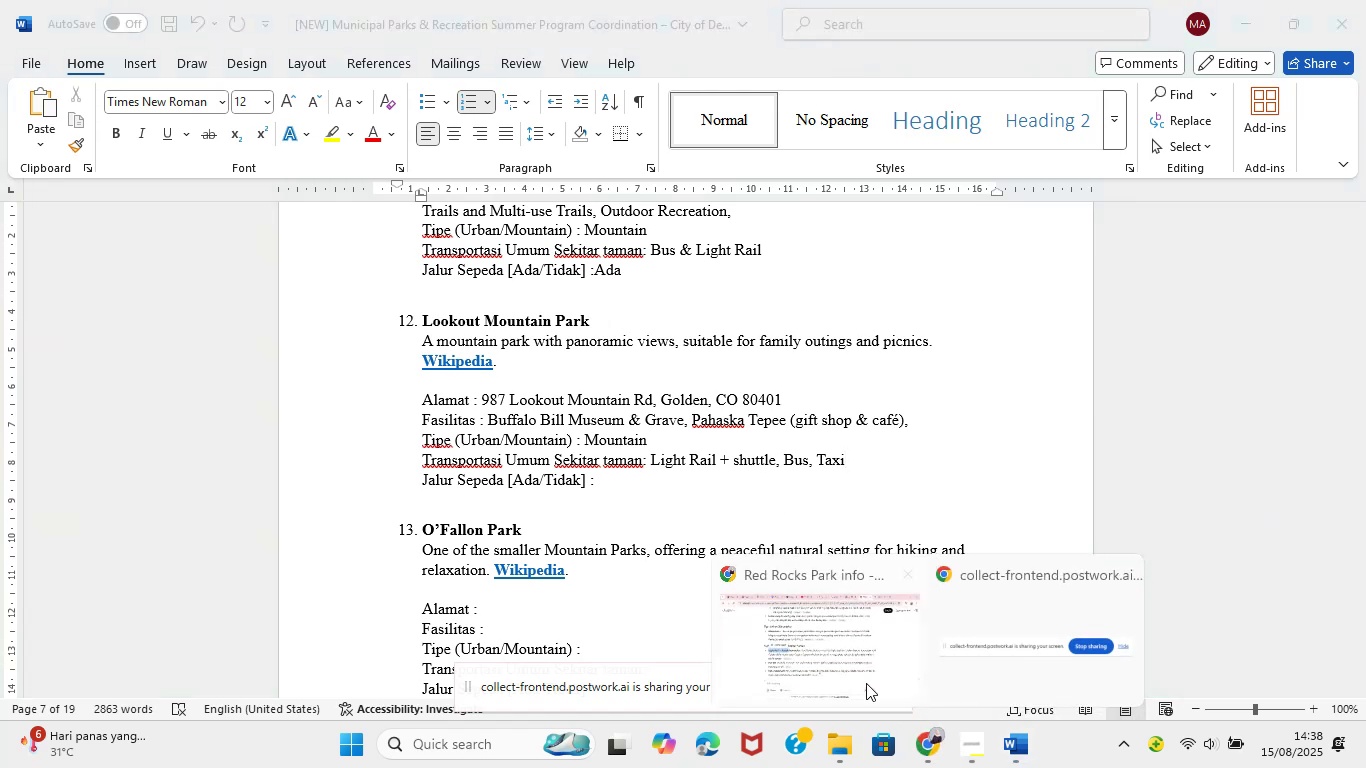 
left_click([834, 648])
 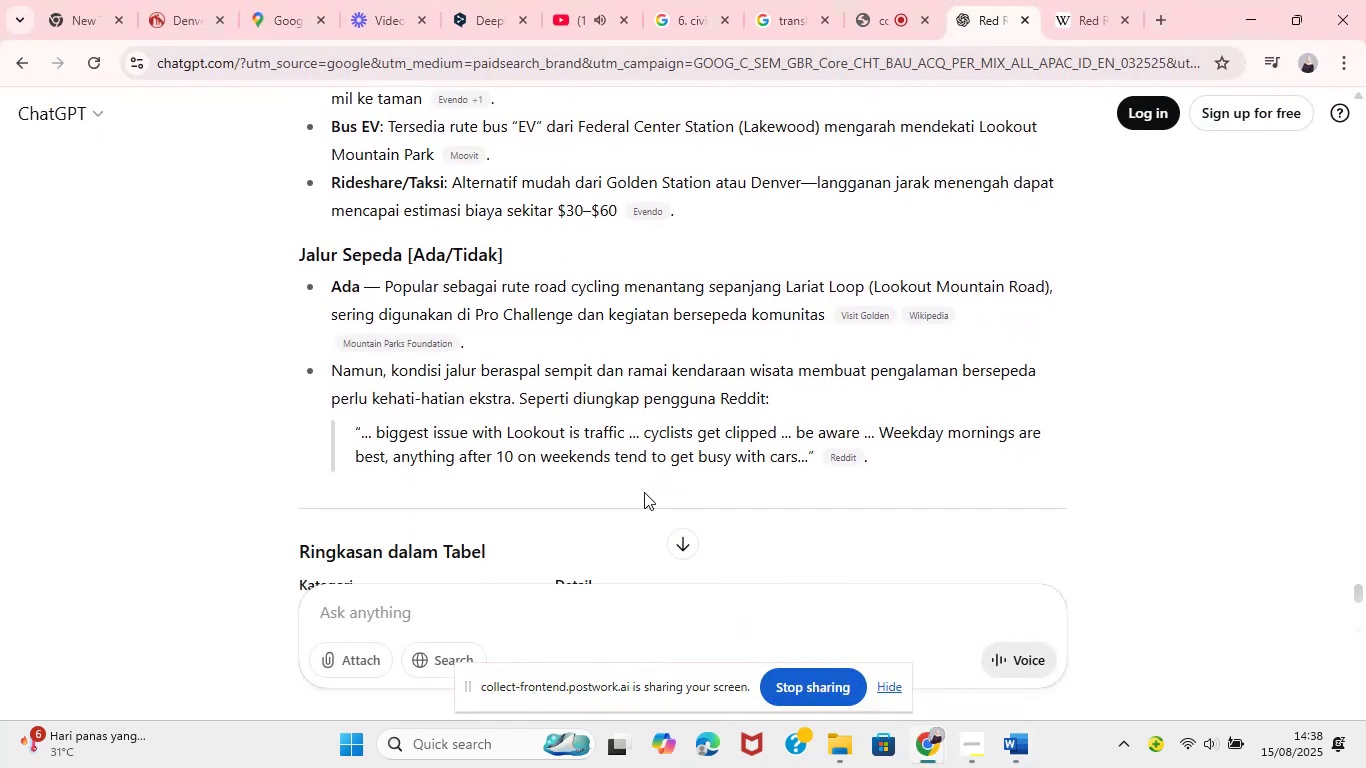 
wait(8.38)
 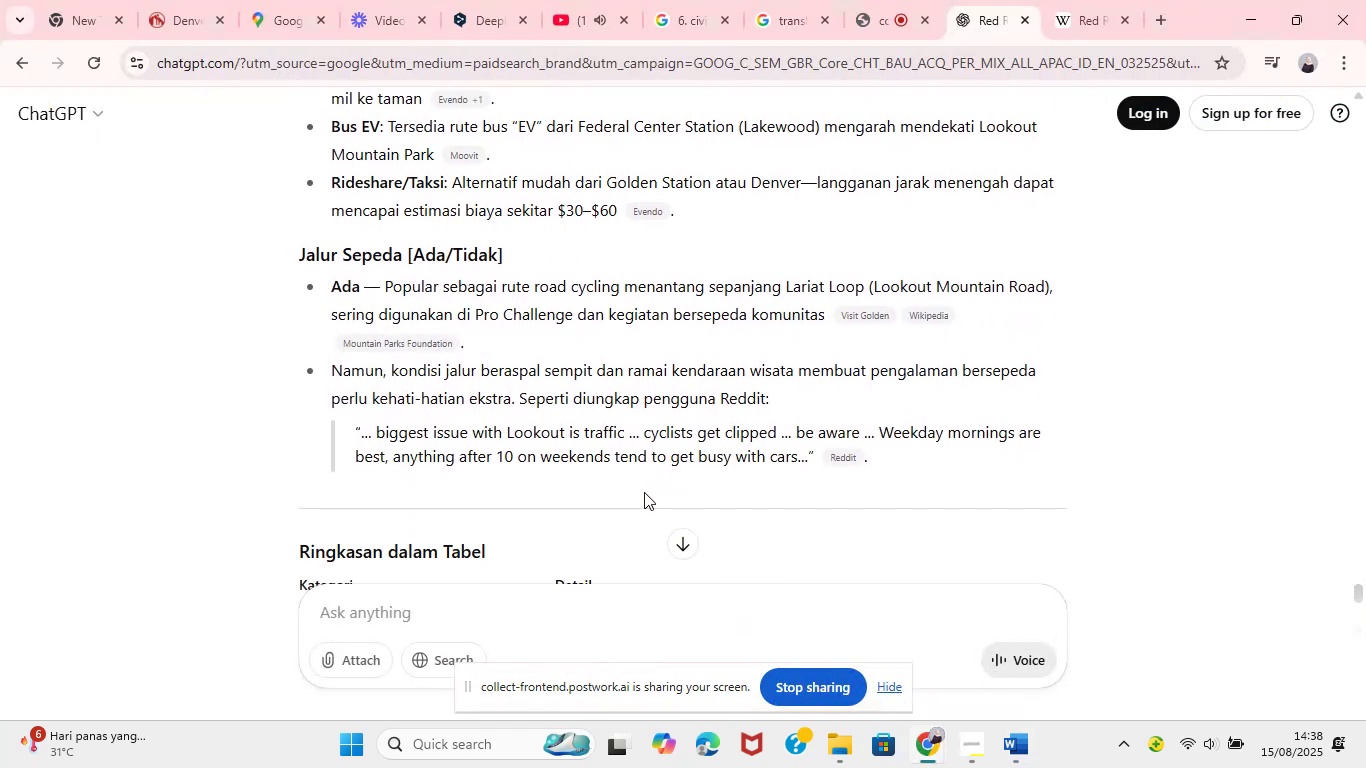 
left_click([1021, 744])
 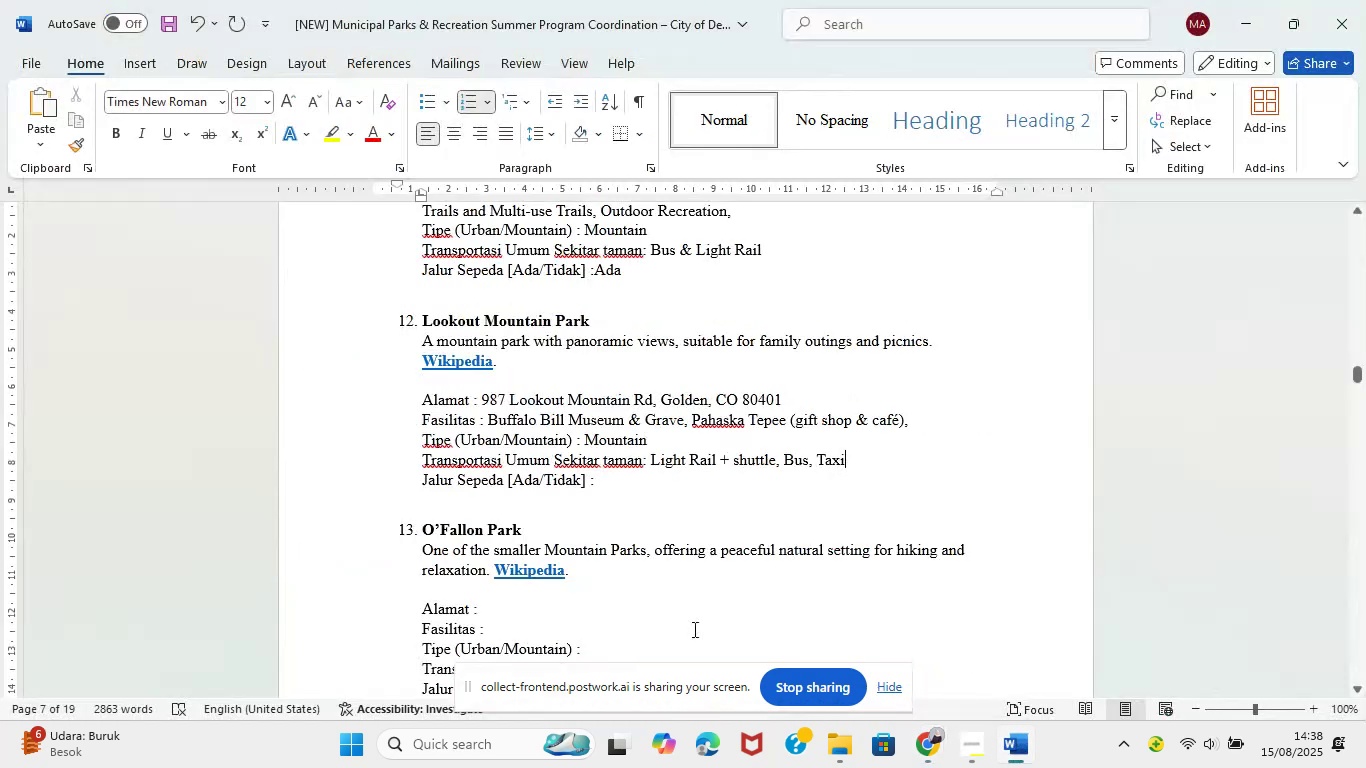 
left_click([671, 500])
 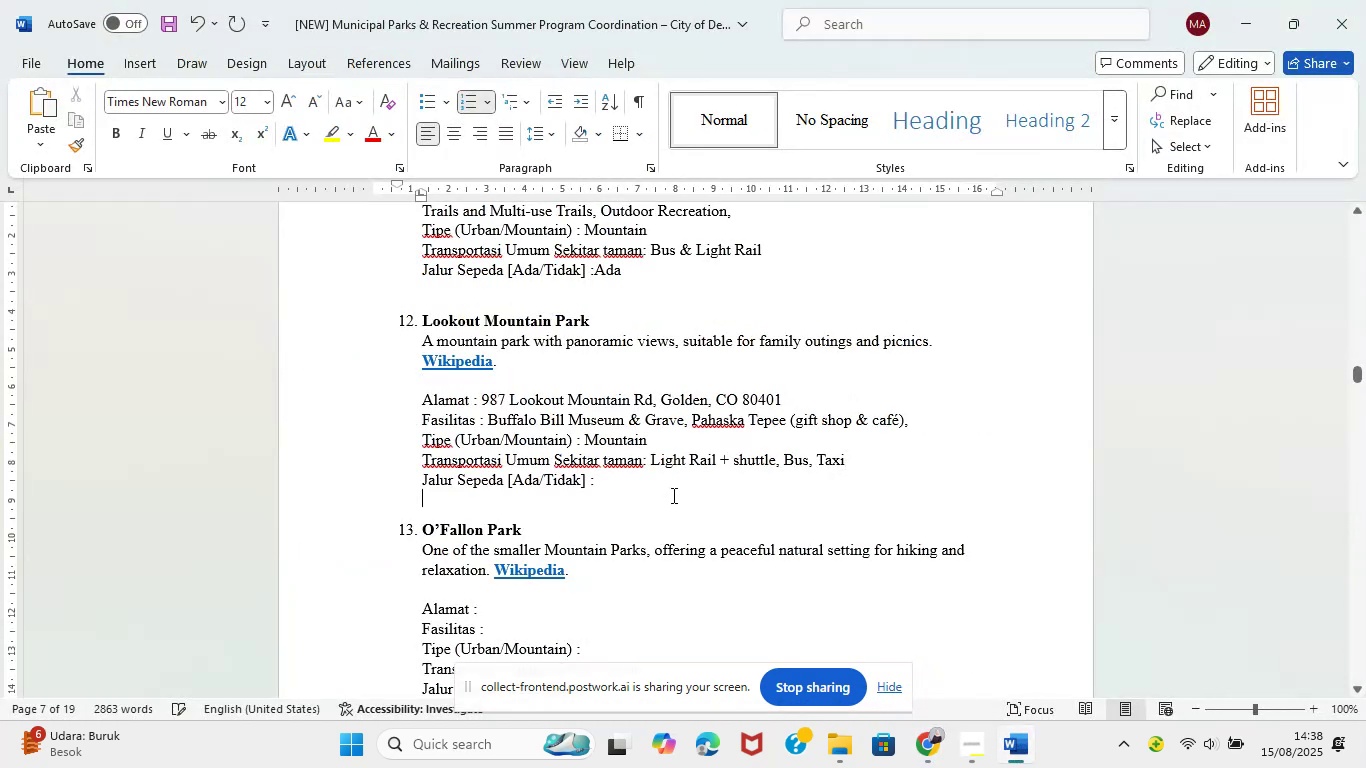 
left_click([668, 479])
 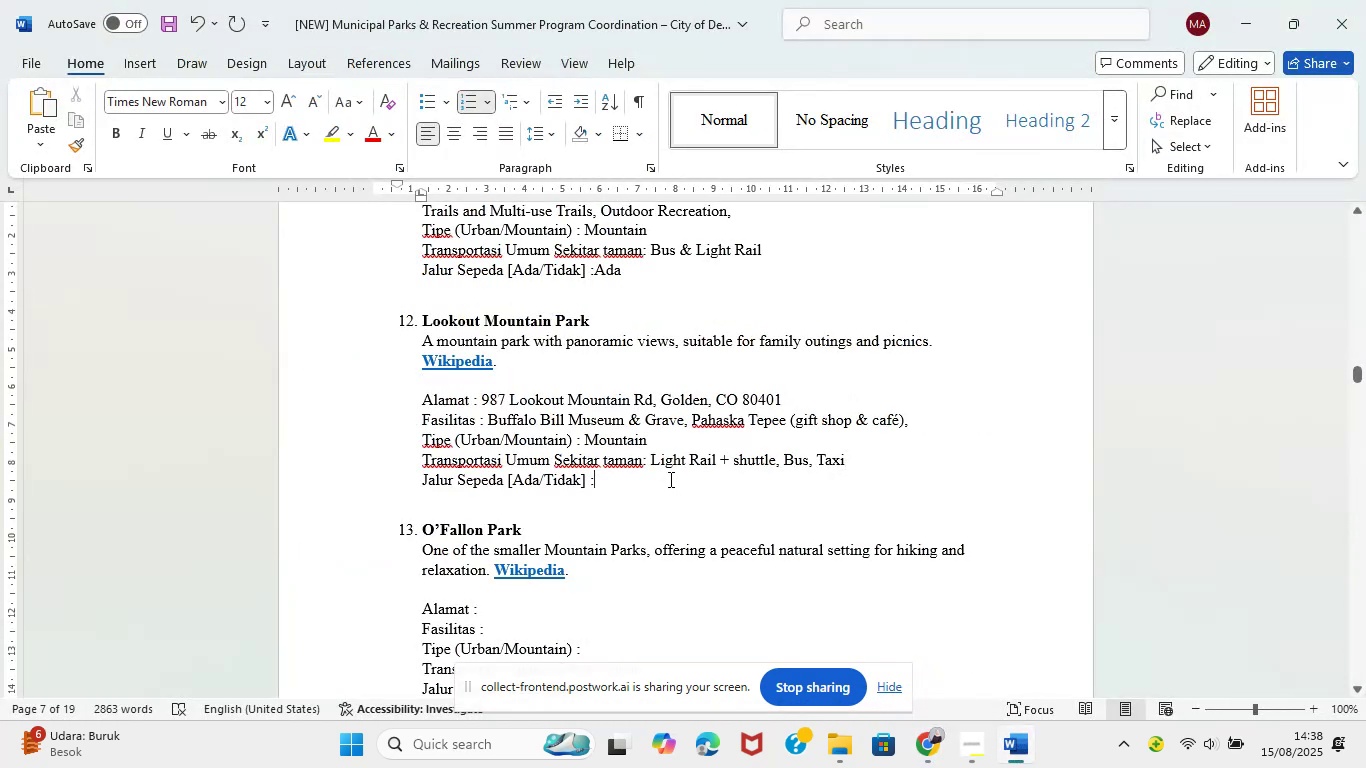 
type( Ada)
 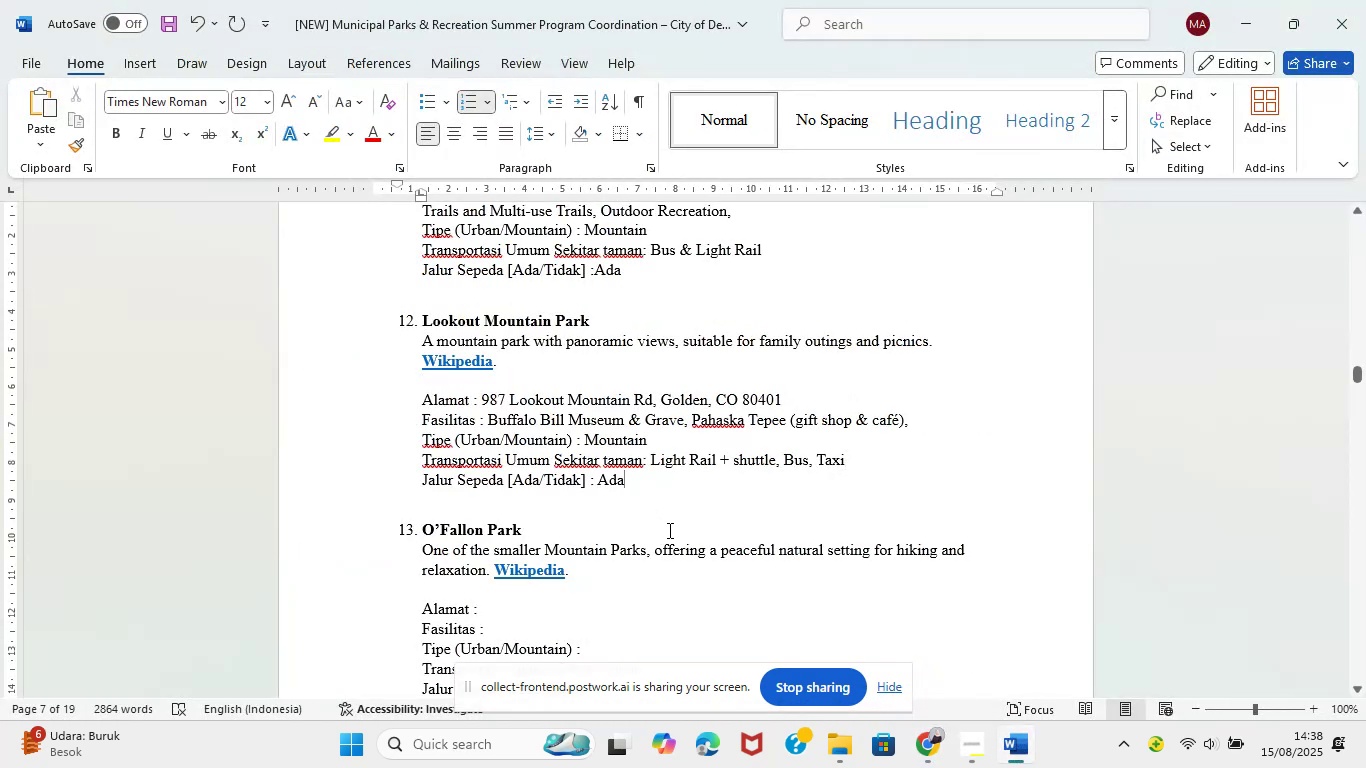 
wait(8.14)
 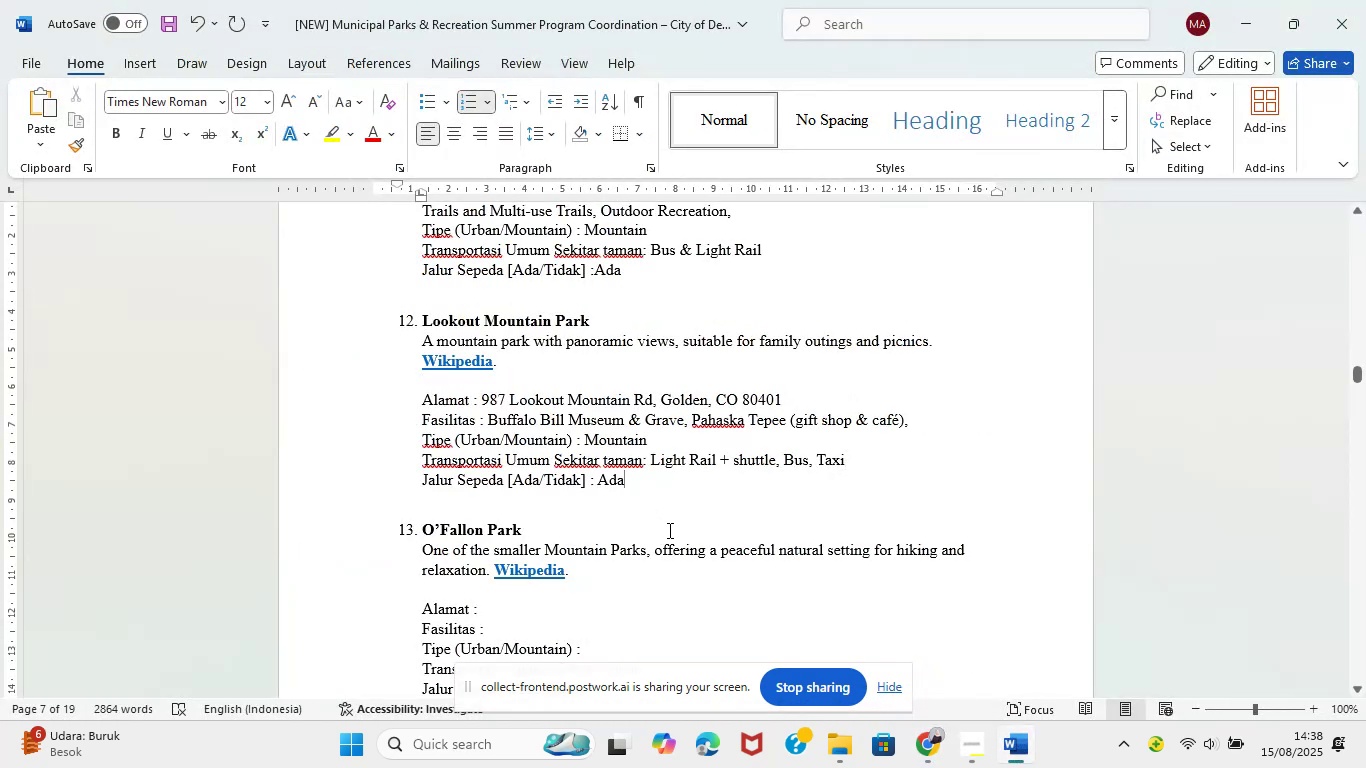 
scroll: coordinate [672, 553], scroll_direction: up, amount: 2.0
 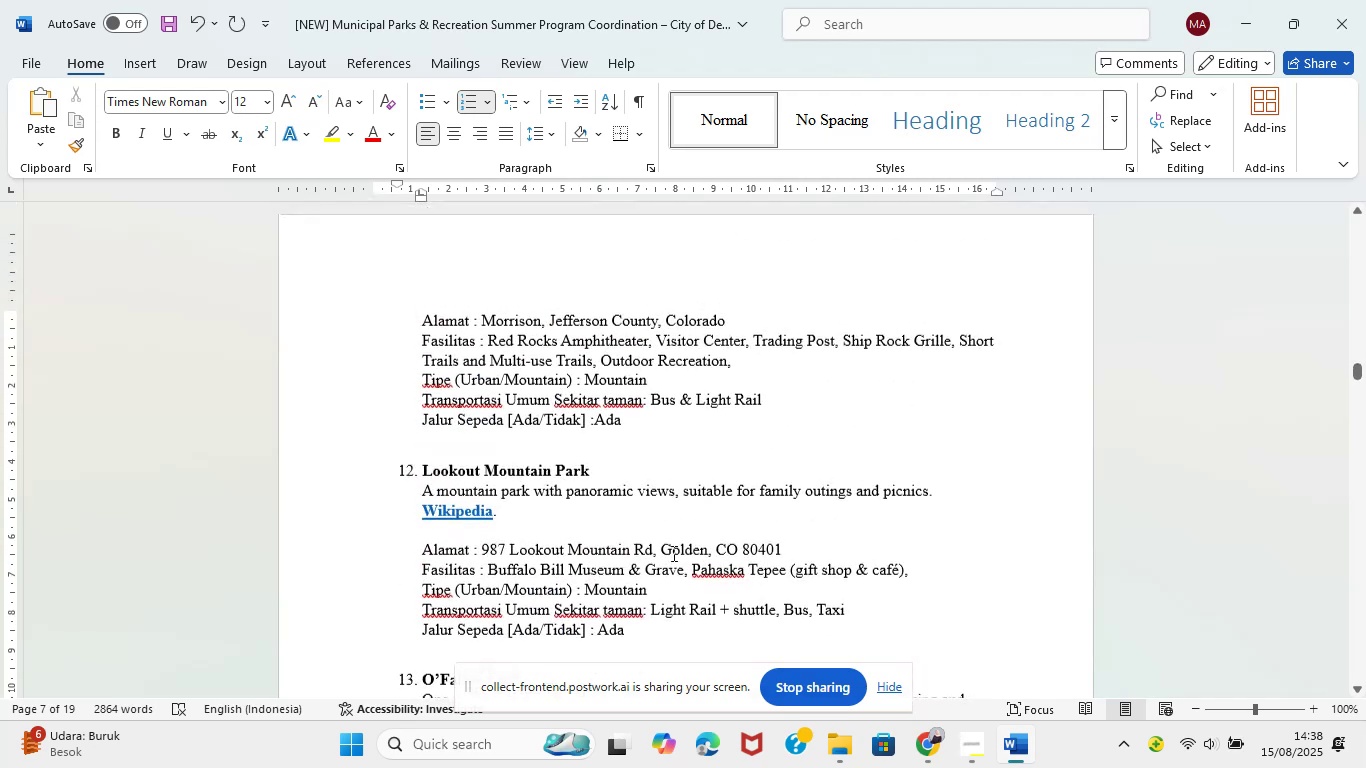 
scroll: coordinate [440, 441], scroll_direction: down, amount: 6.0
 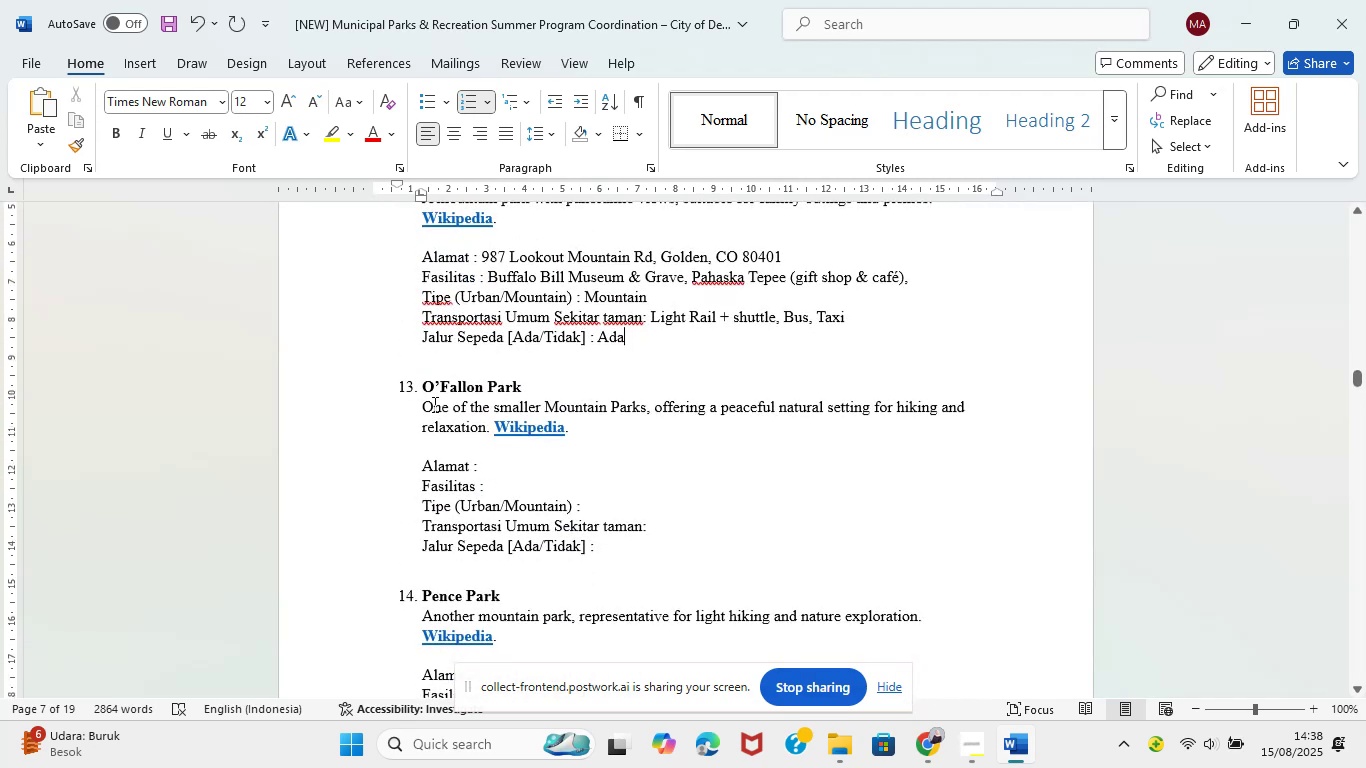 
left_click_drag(start_coordinate=[427, 386], to_coordinate=[592, 538])
 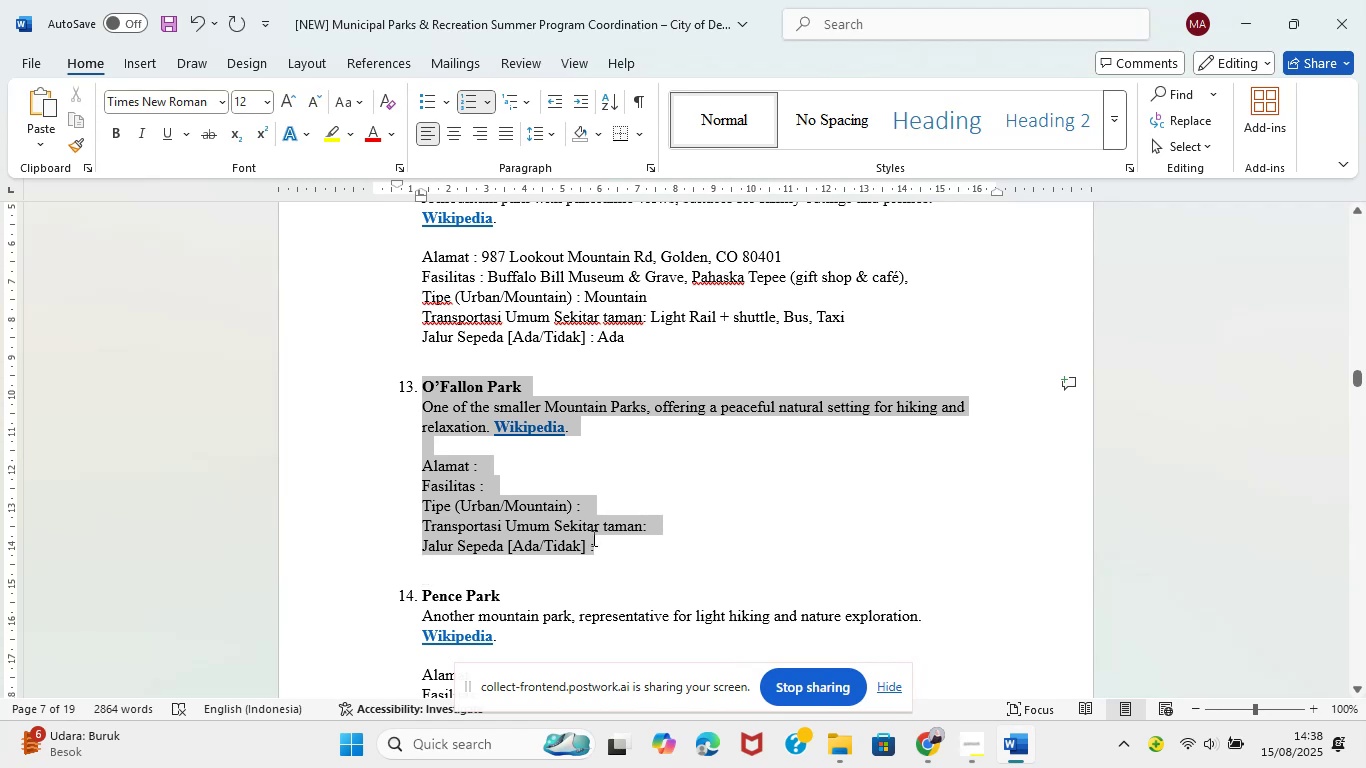 
key(Control+C)
 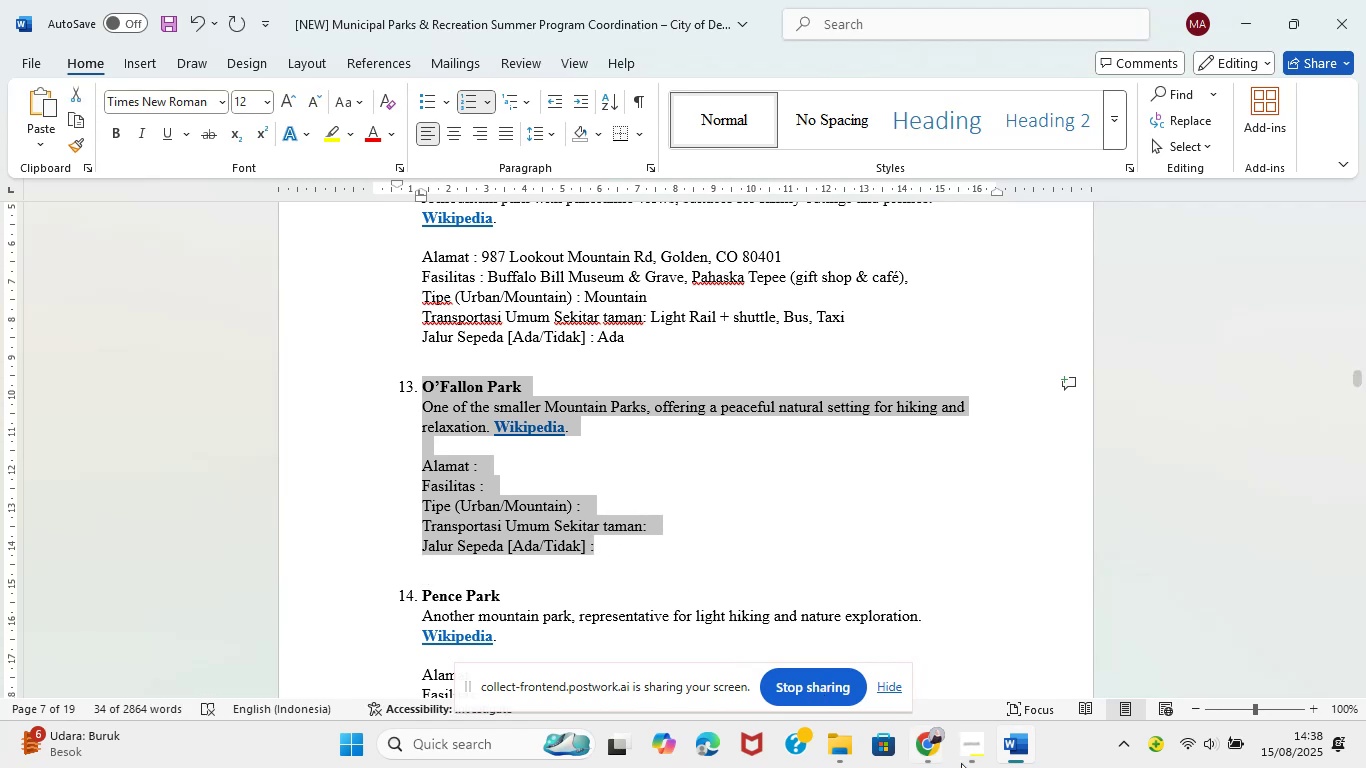 
left_click([920, 761])
 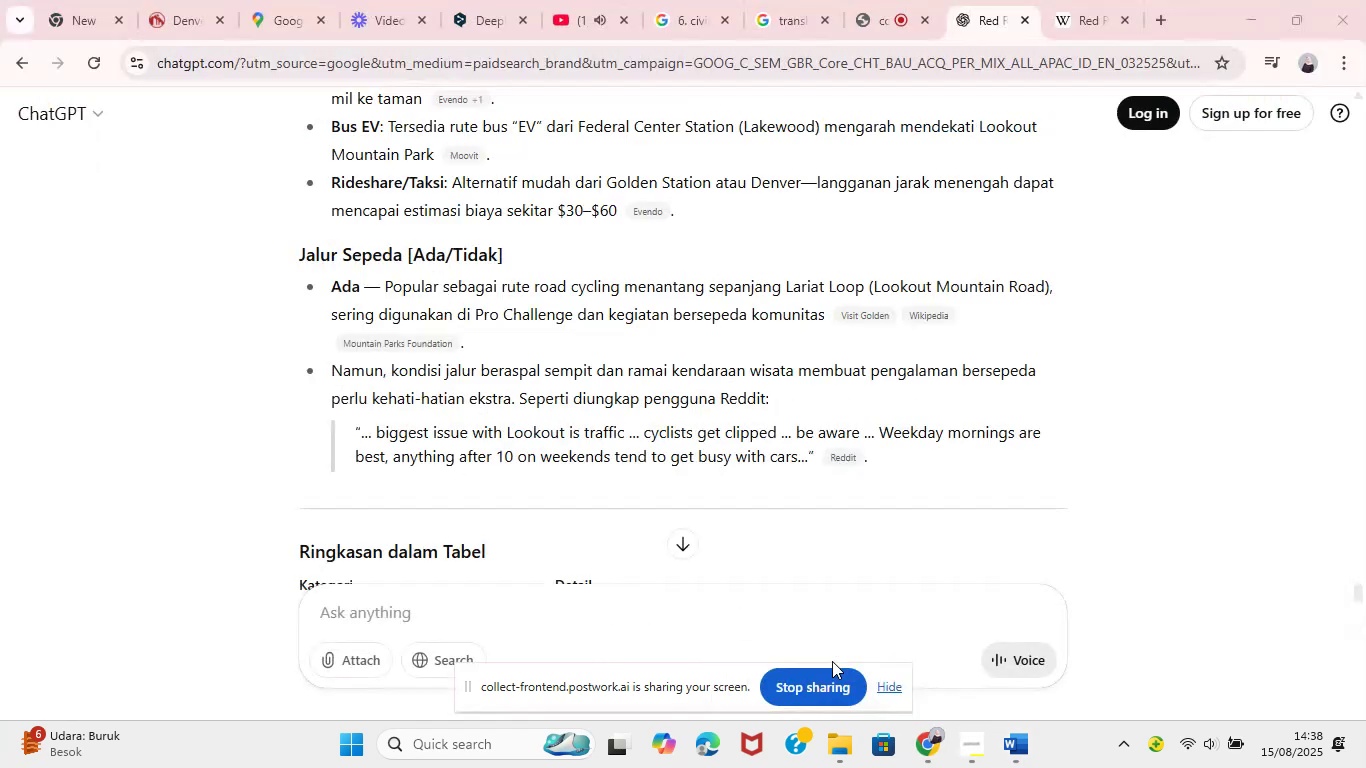 
left_click([832, 661])
 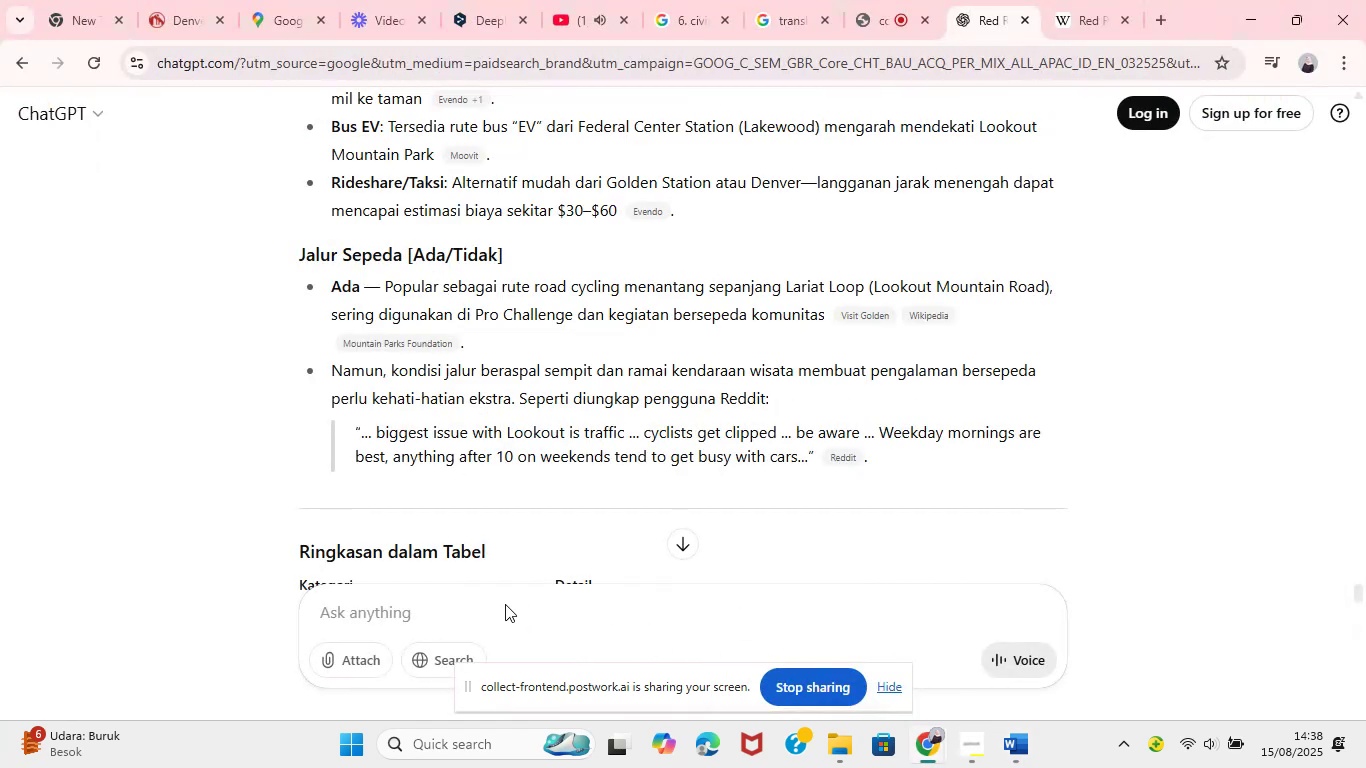 
left_click([484, 609])
 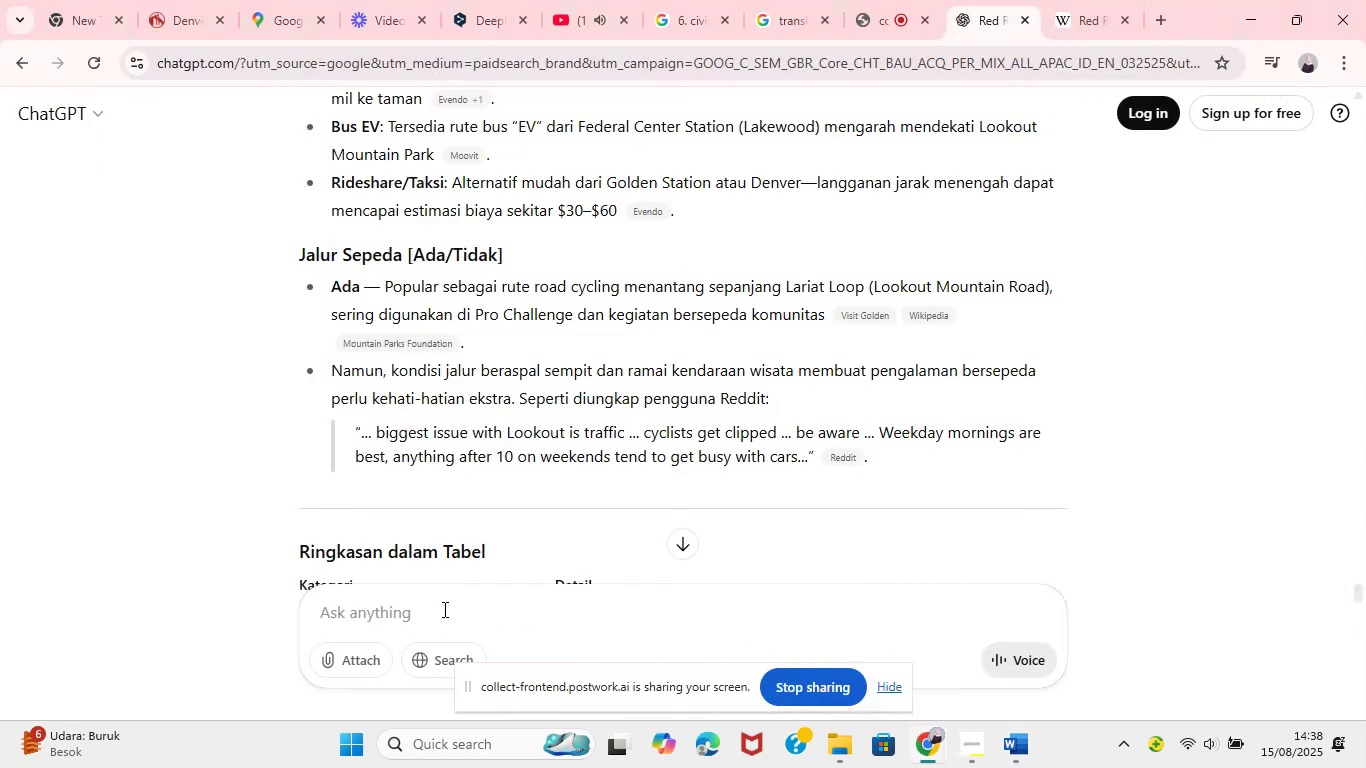 
left_click([384, 609])
 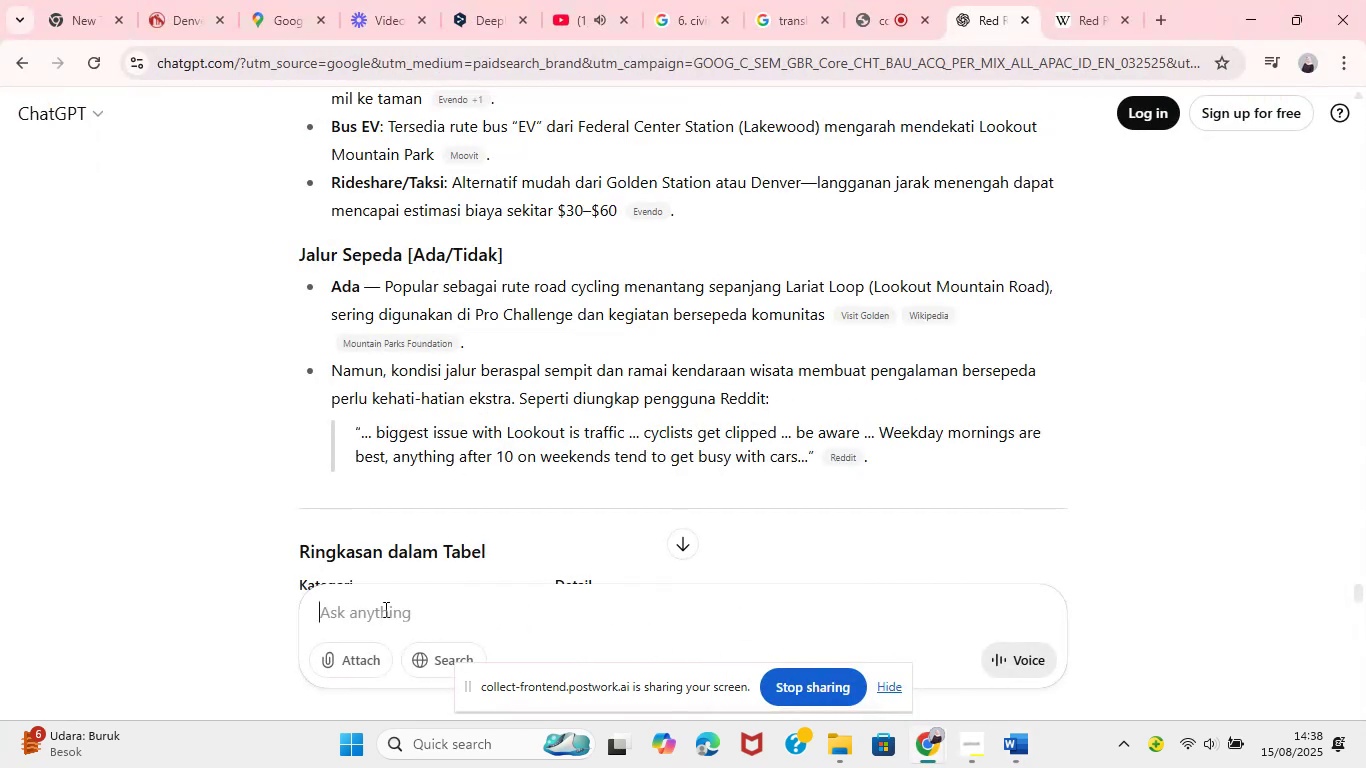 
key(Control+V)
 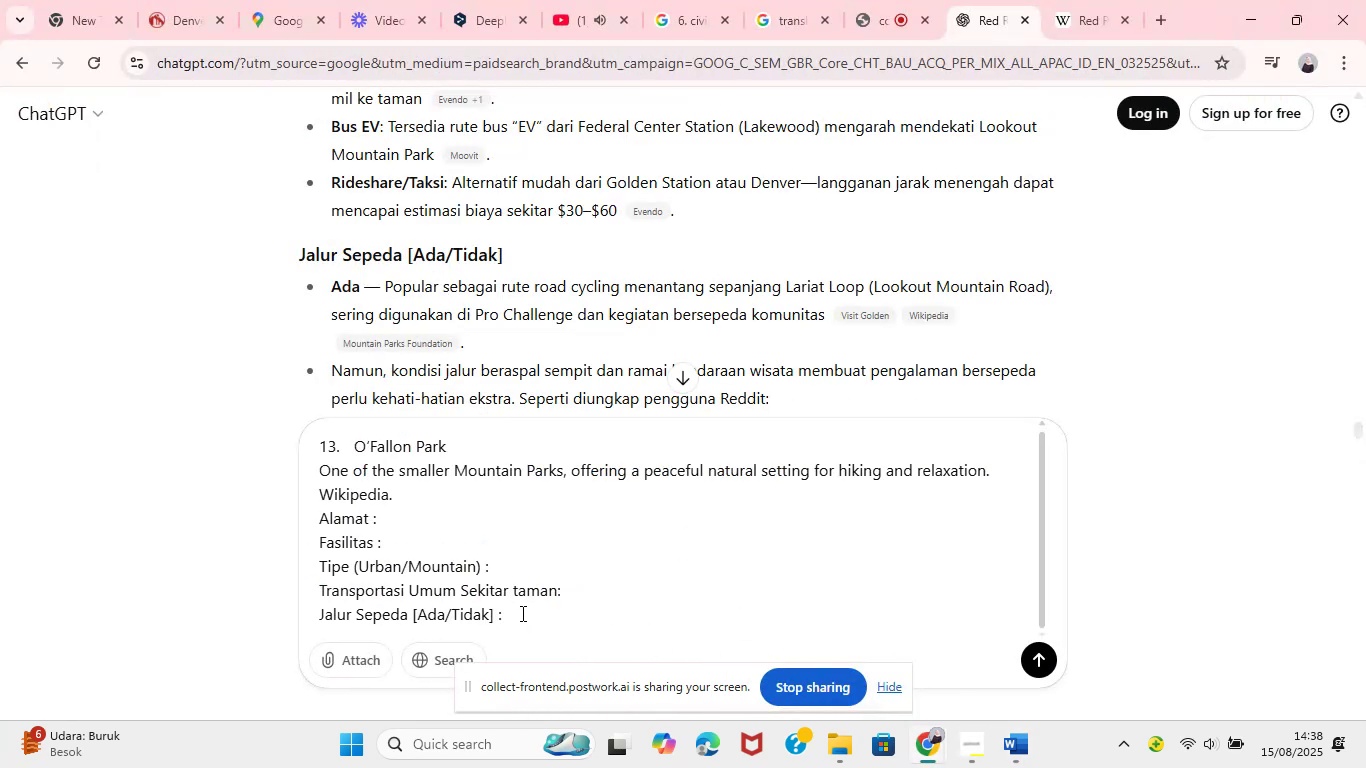 
key(Shift+Enter)
 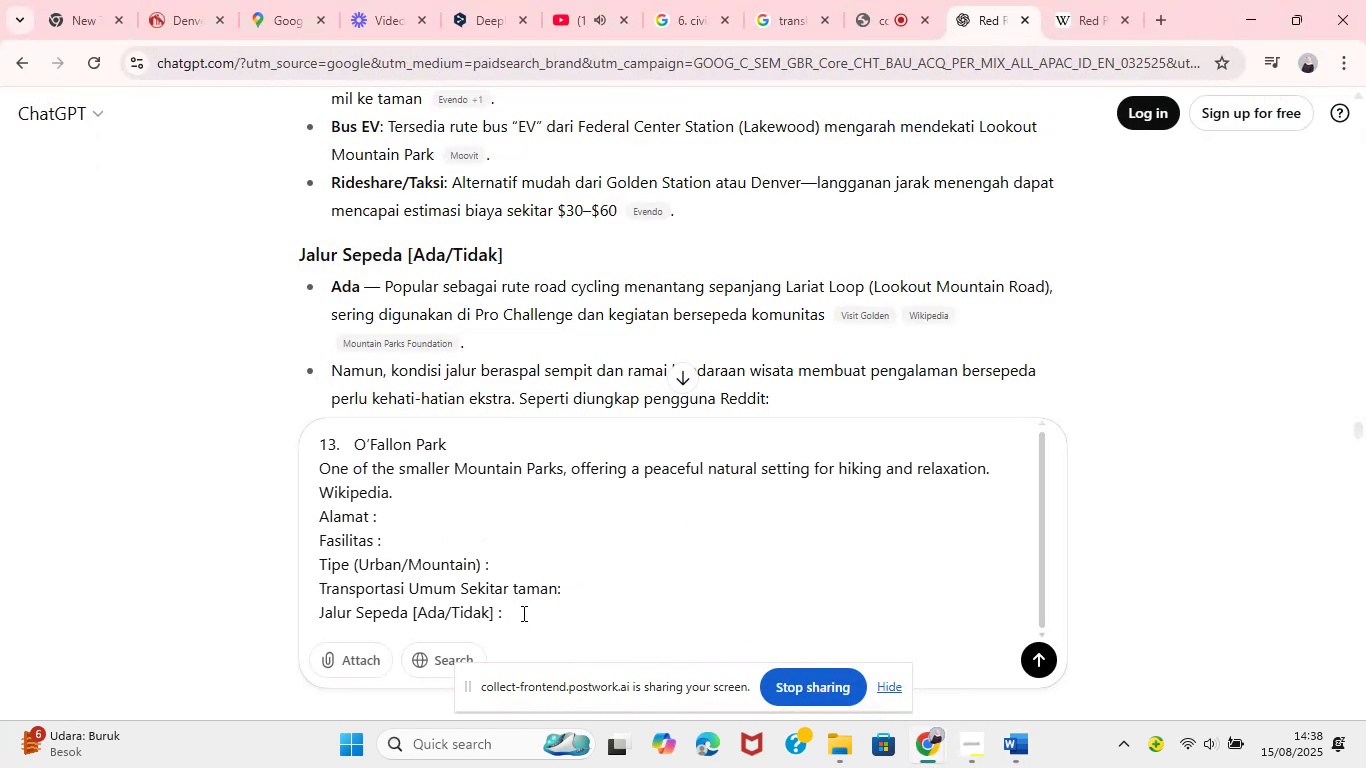 
left_click([421, 631])
 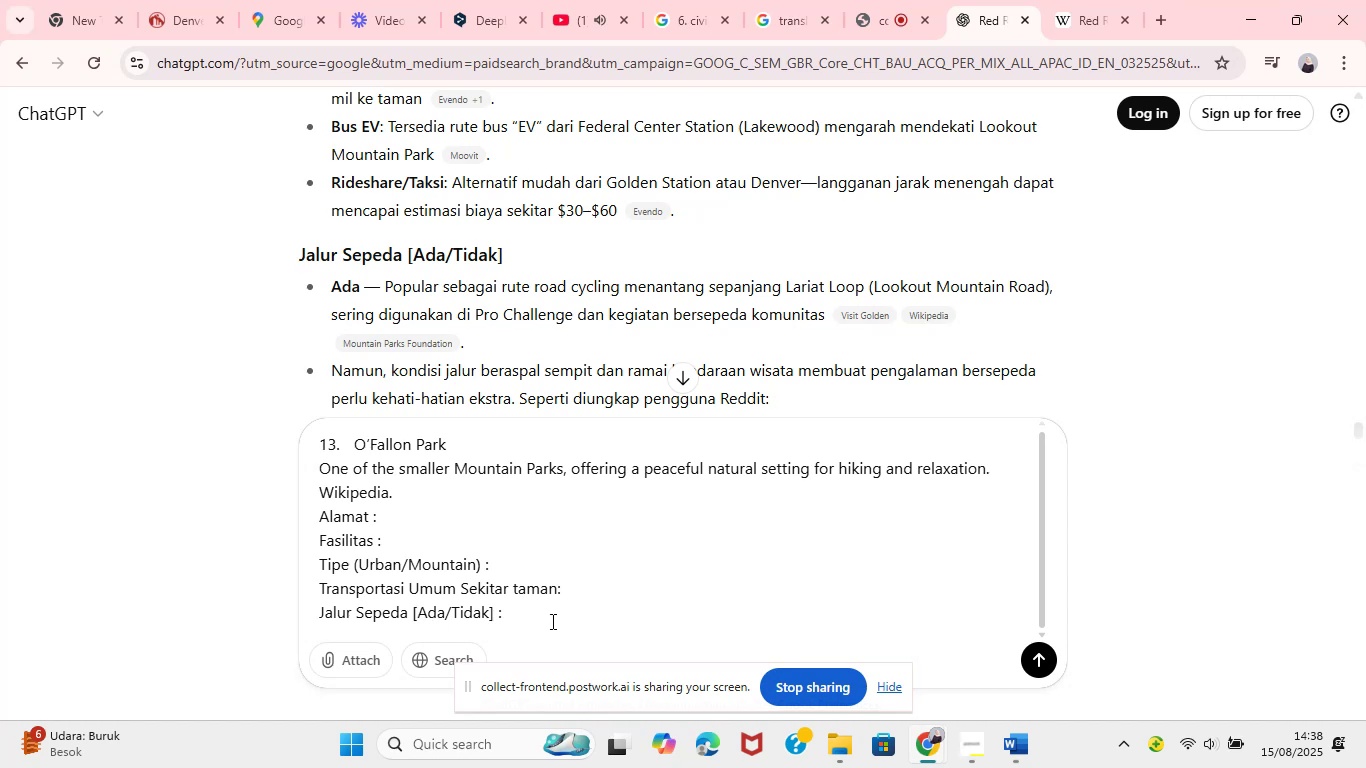 
key(Shift+Enter)
 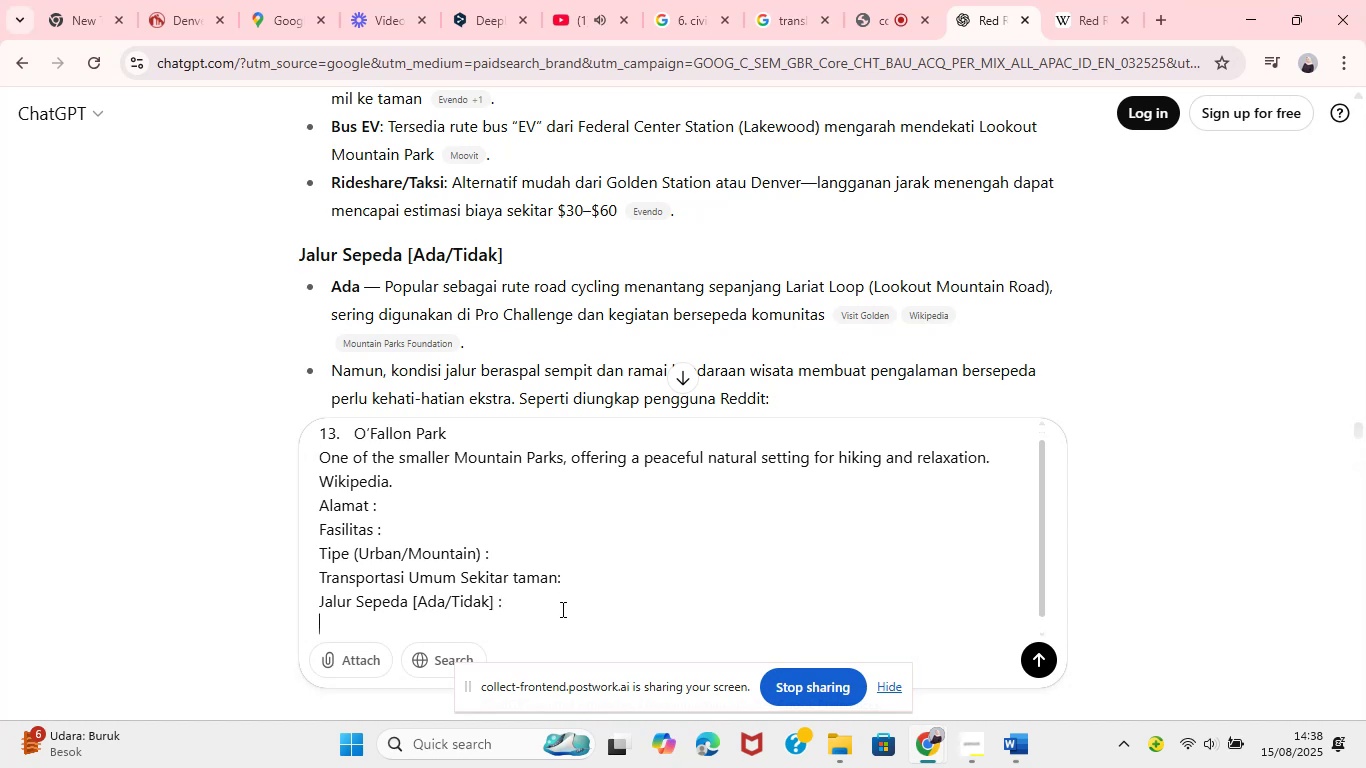 
key(Shift+Enter)
 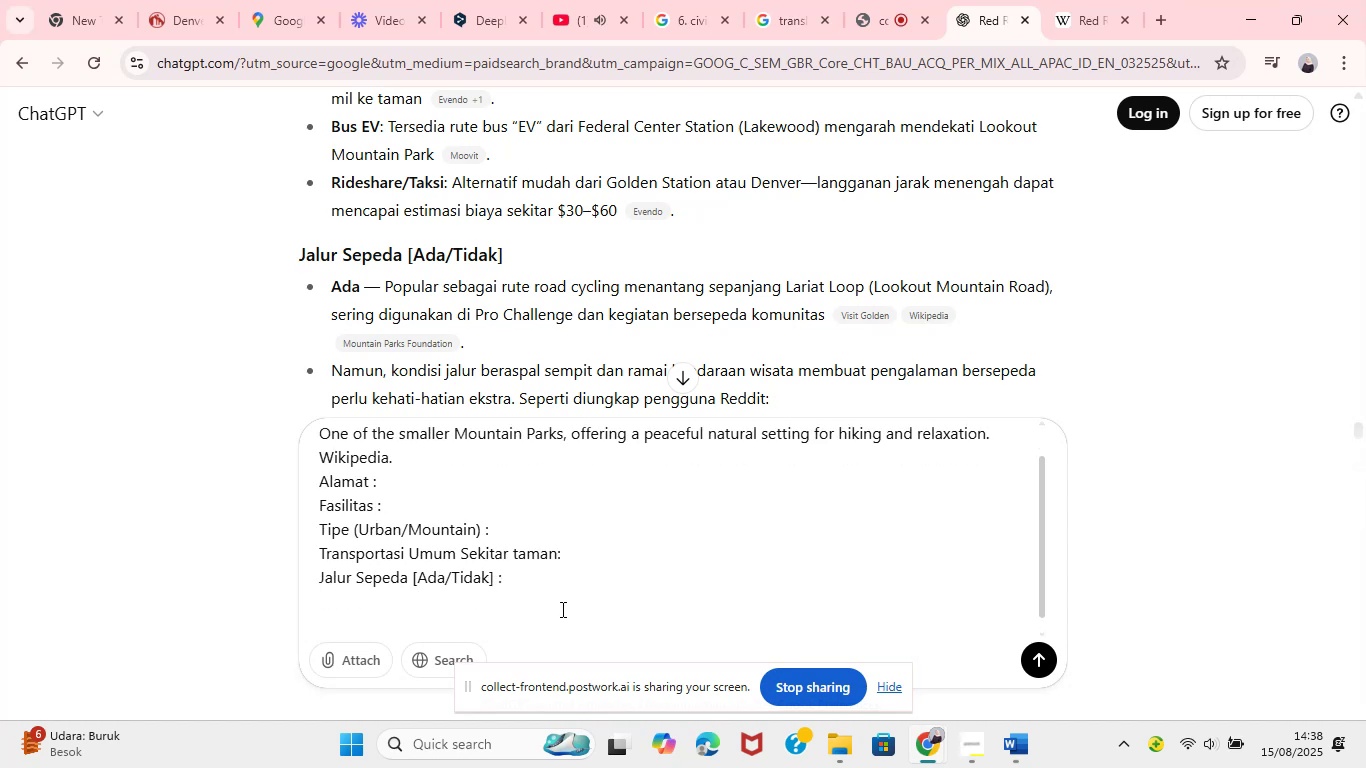 
type(carikan itu)
 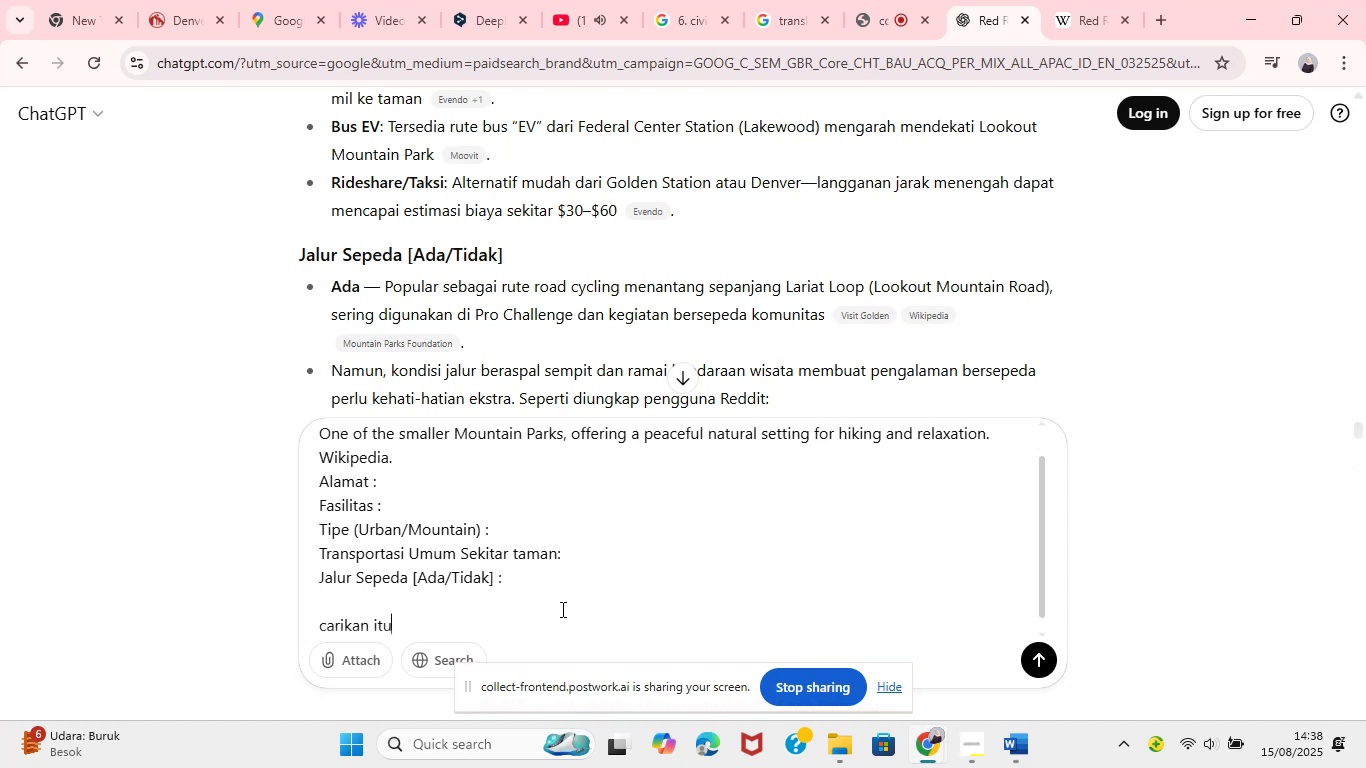 
key(Enter)
 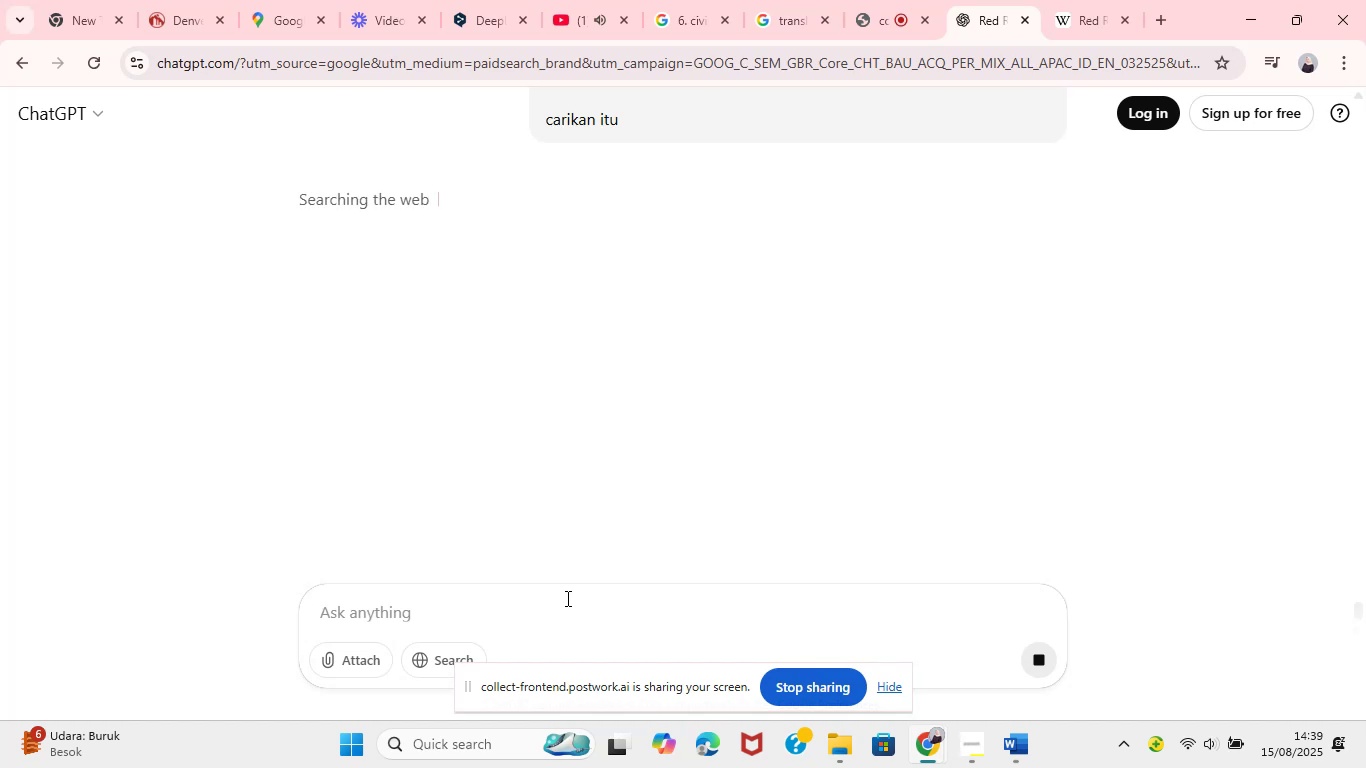 
wait(6.67)
 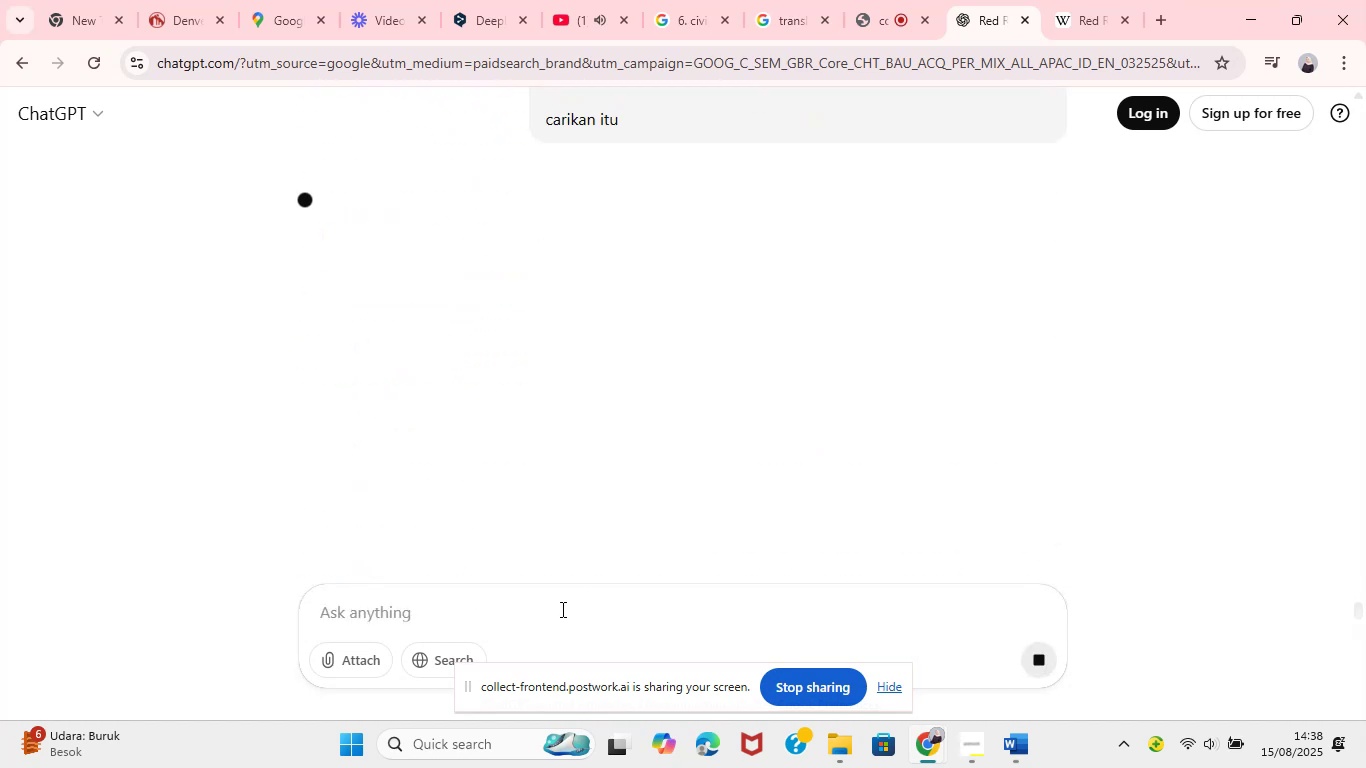 
mouse_move([582, 347])
 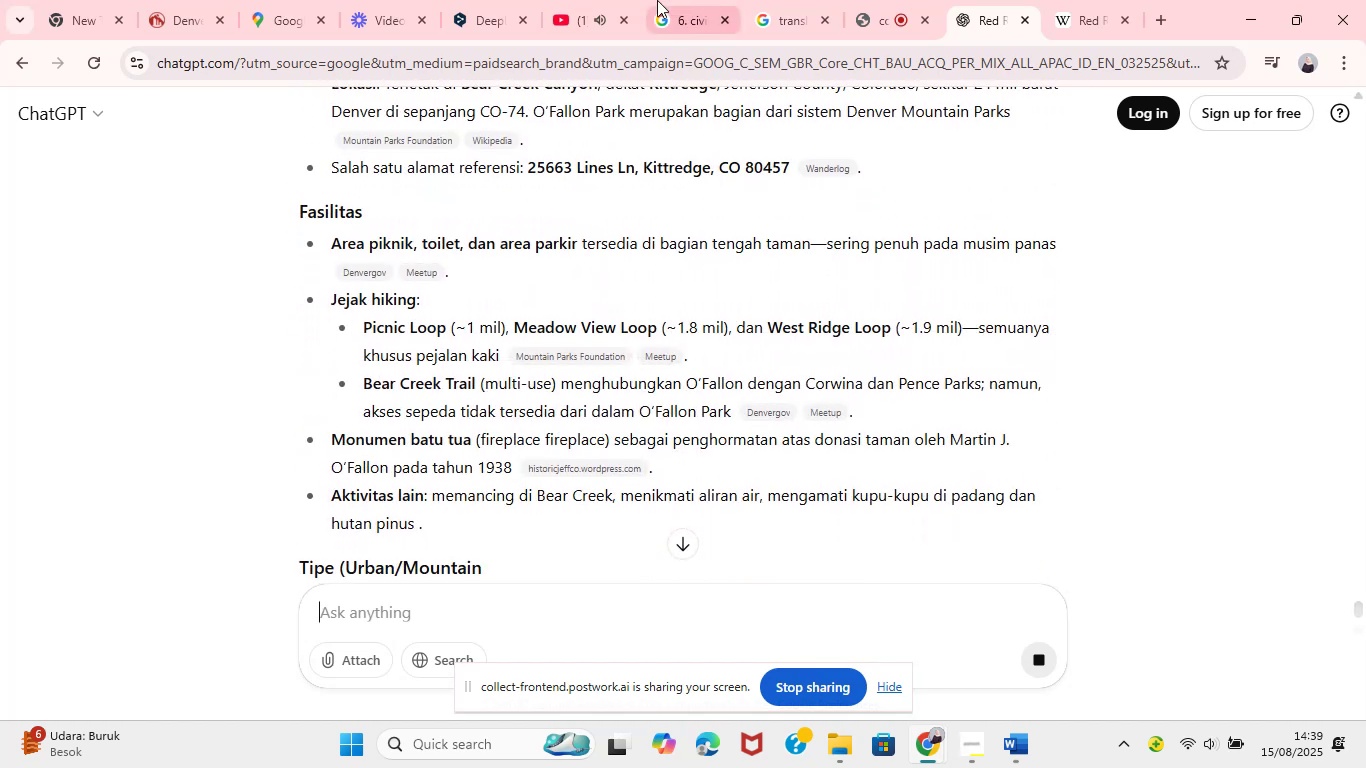 
left_click([657, 0])
 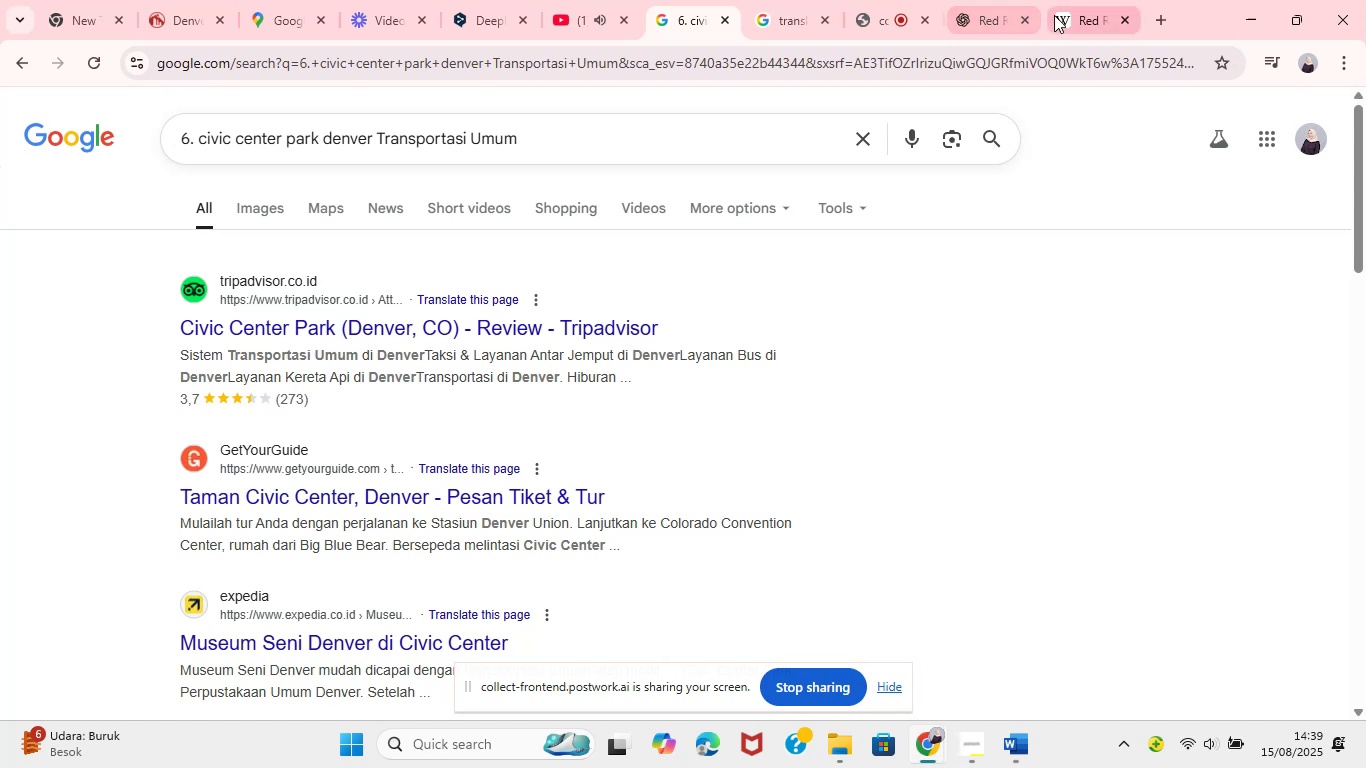 
left_click([1054, 15])
 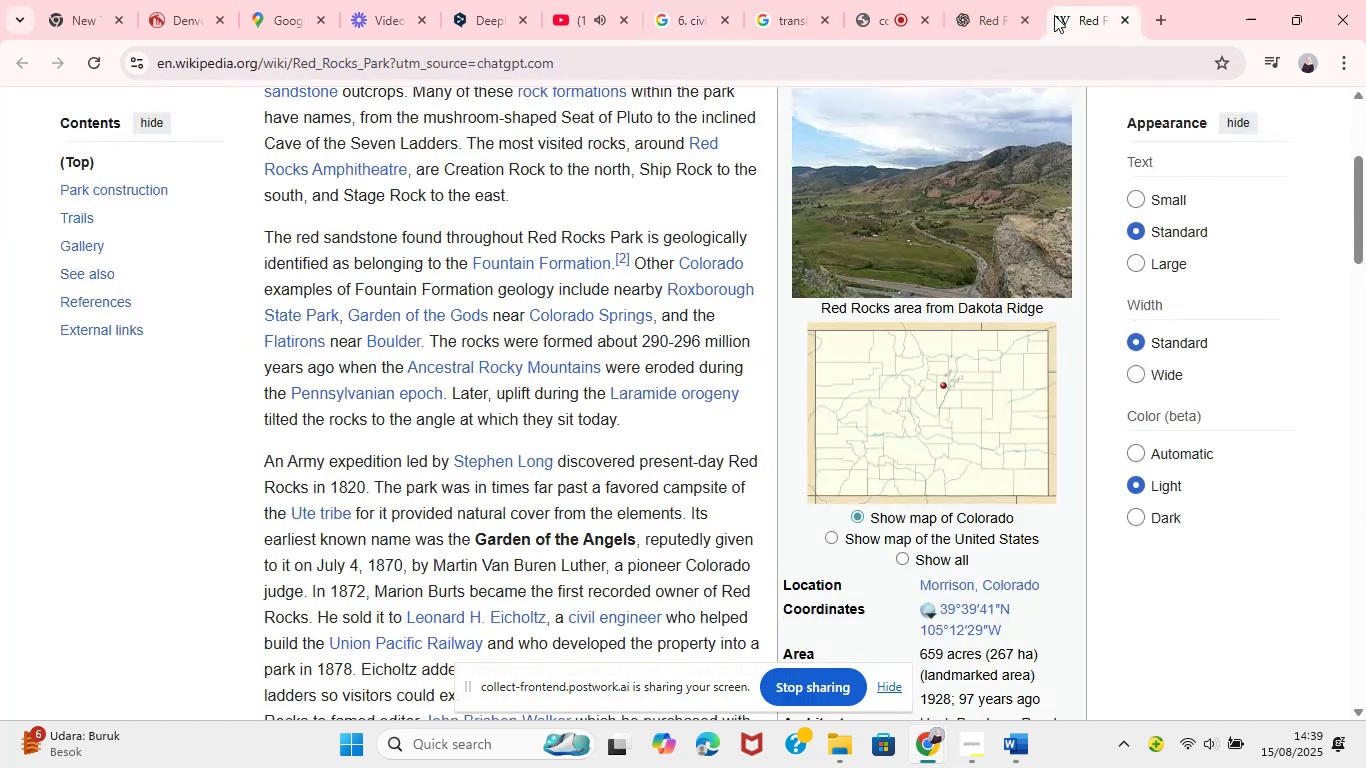 
wait(10.9)
 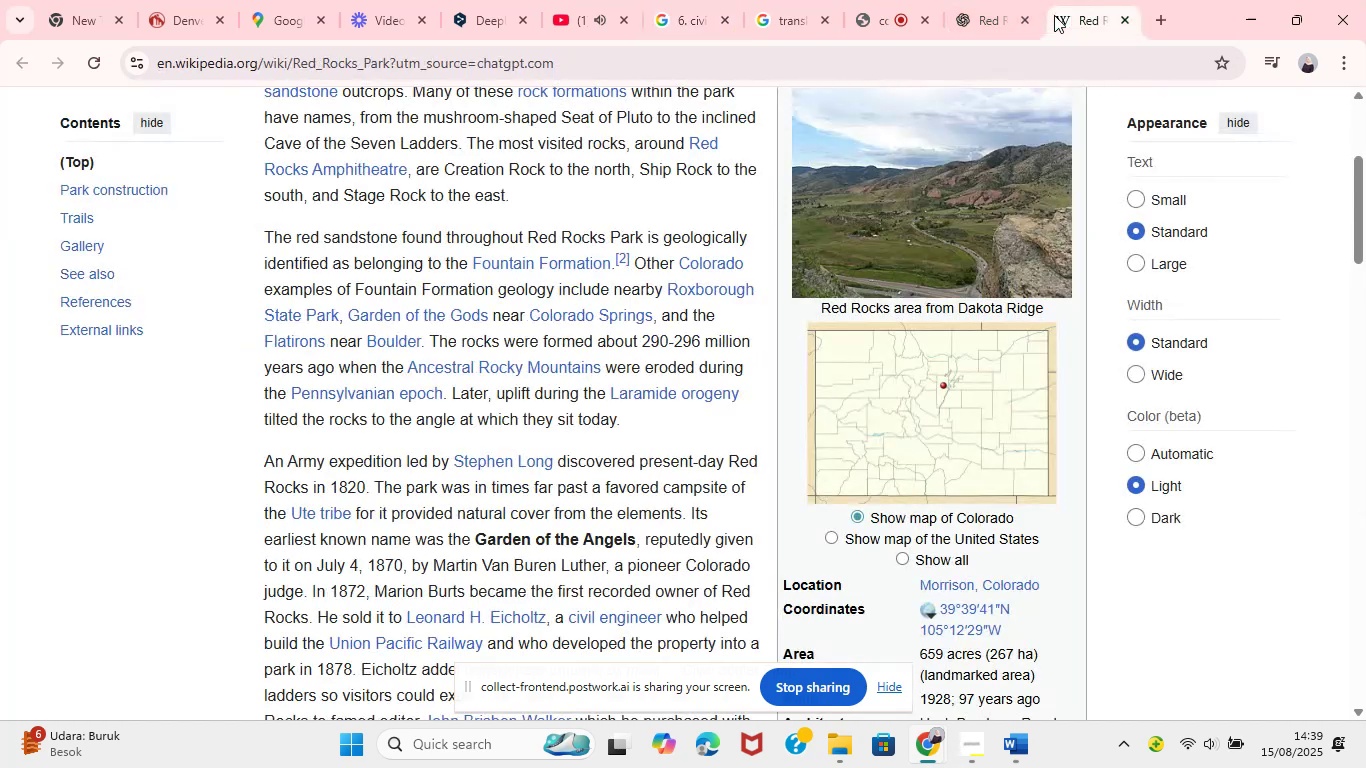 
scroll: coordinate [533, 361], scroll_direction: up, amount: 29.0
 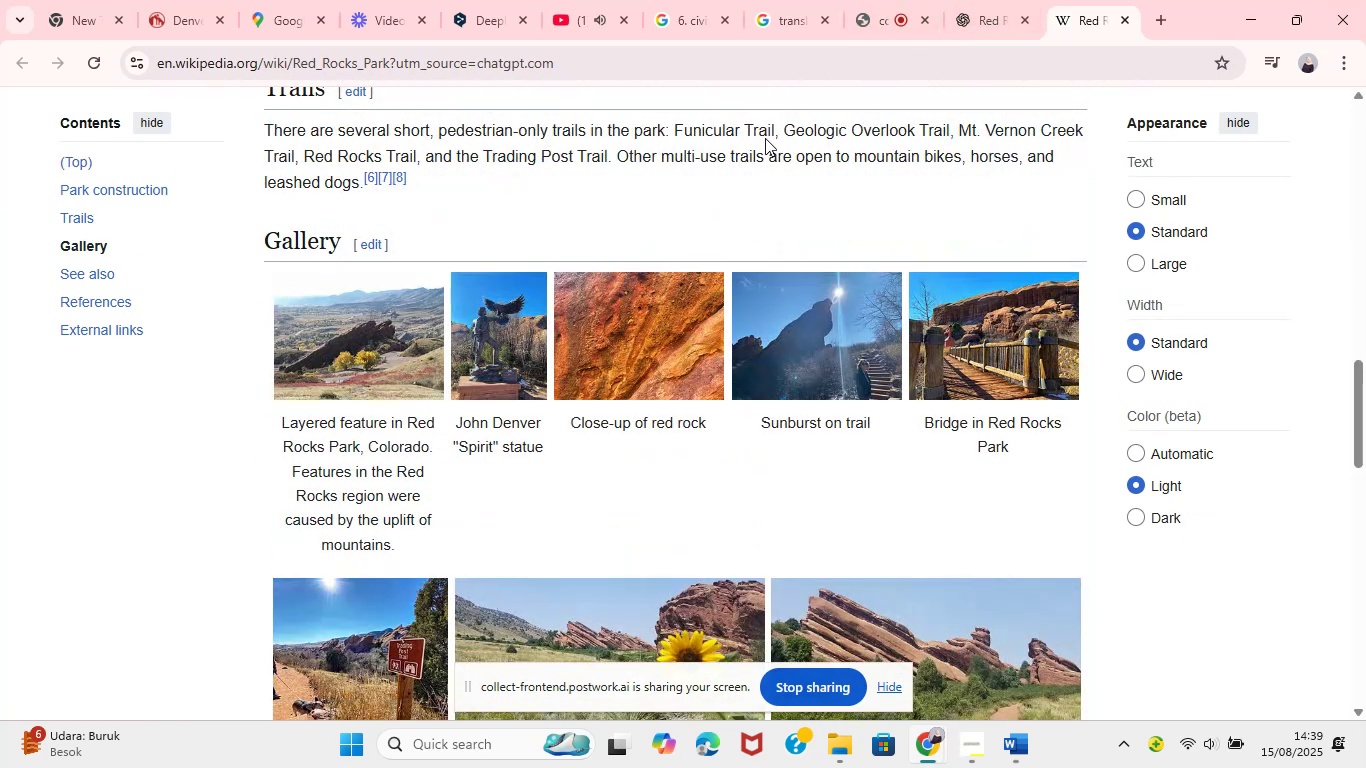 
wait(5.0)
 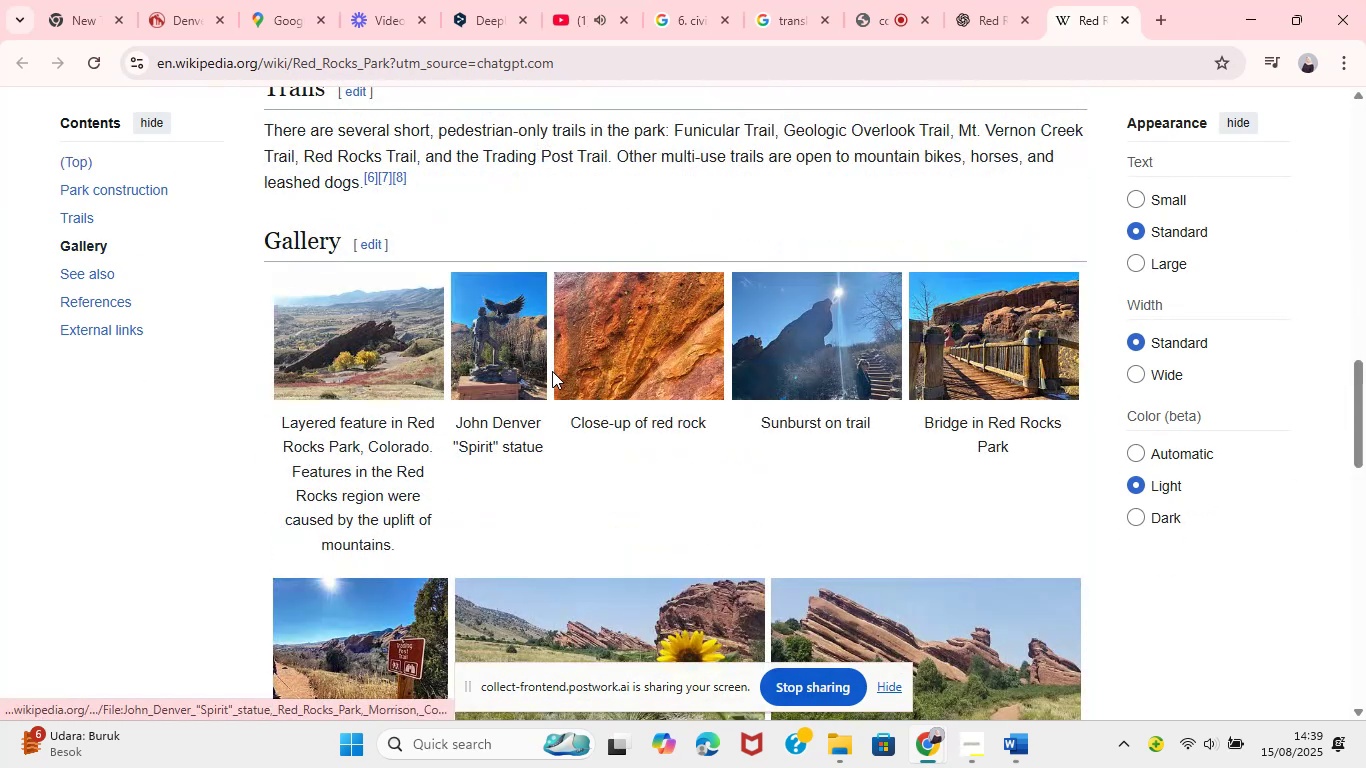 
left_click([980, 4])
 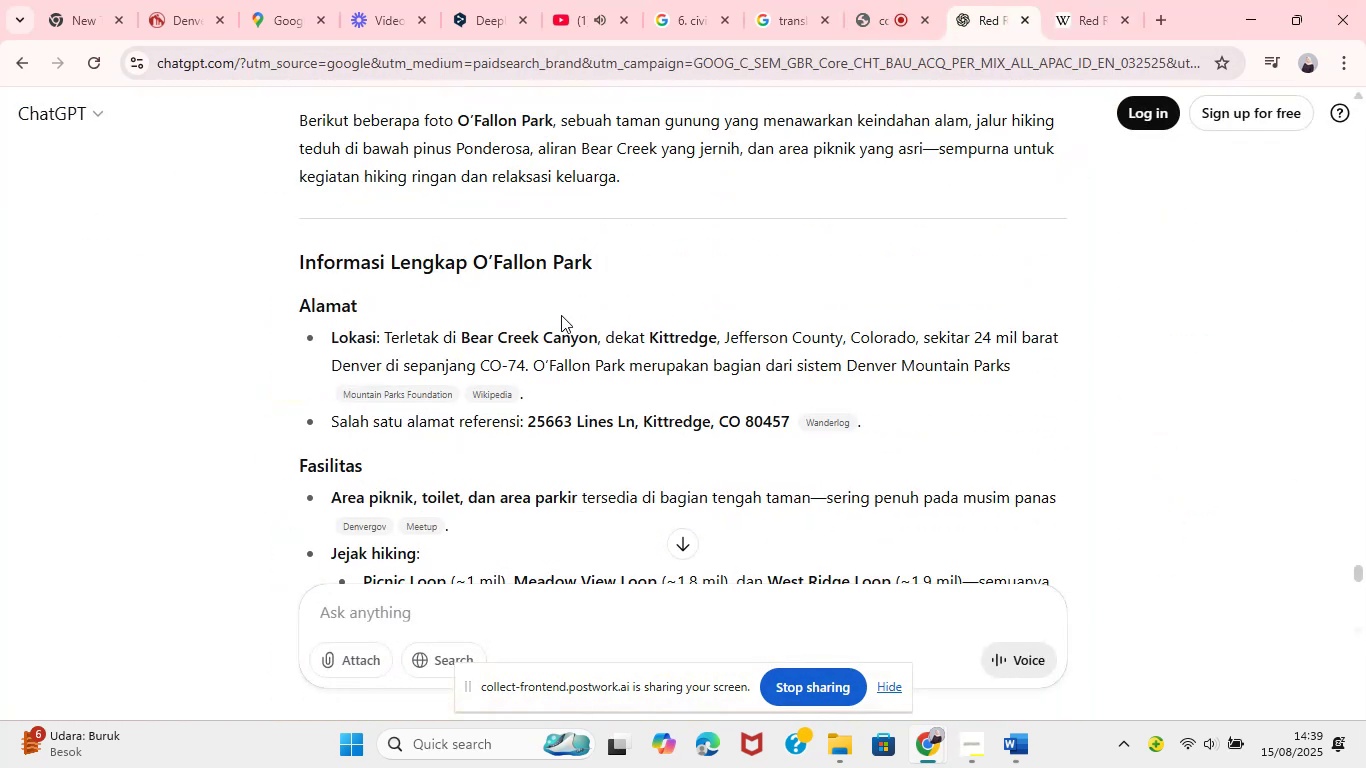 
mouse_move([550, 338])
 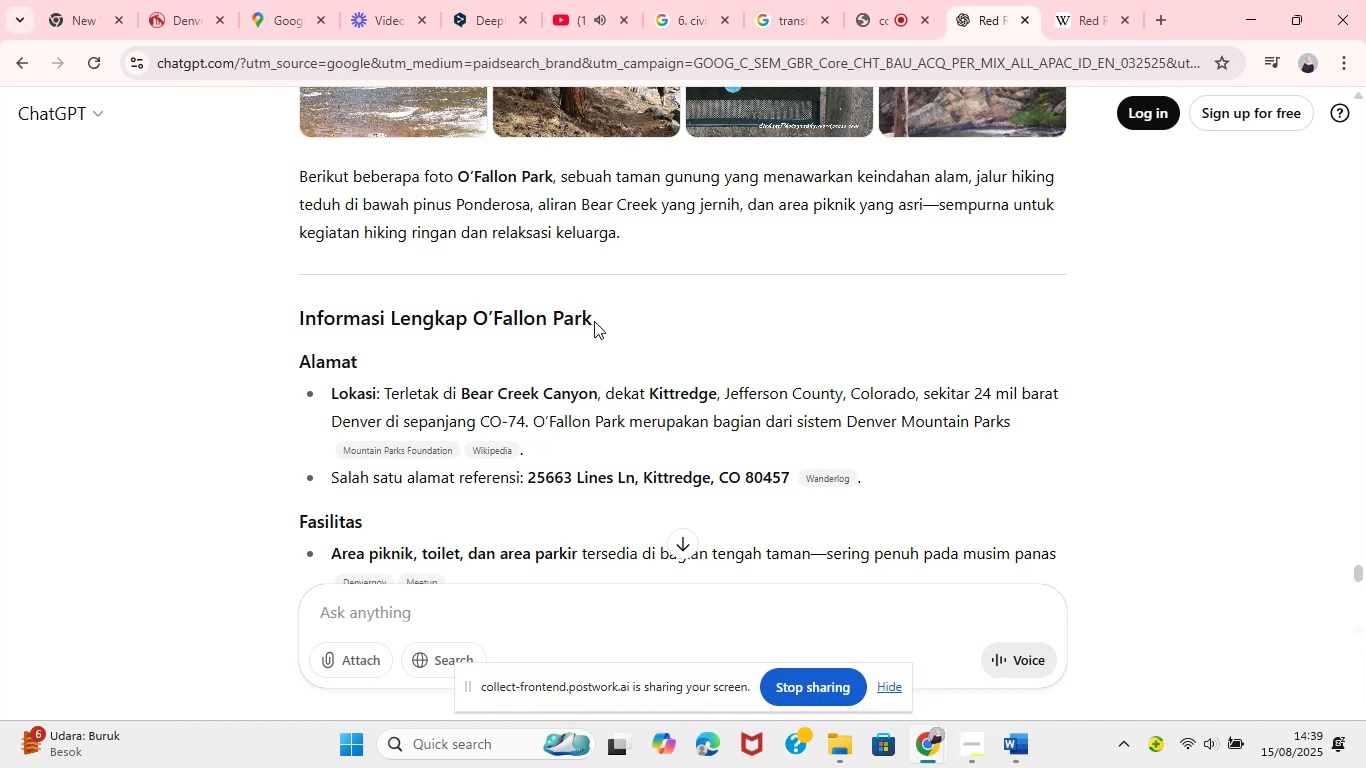 
wait(10.31)
 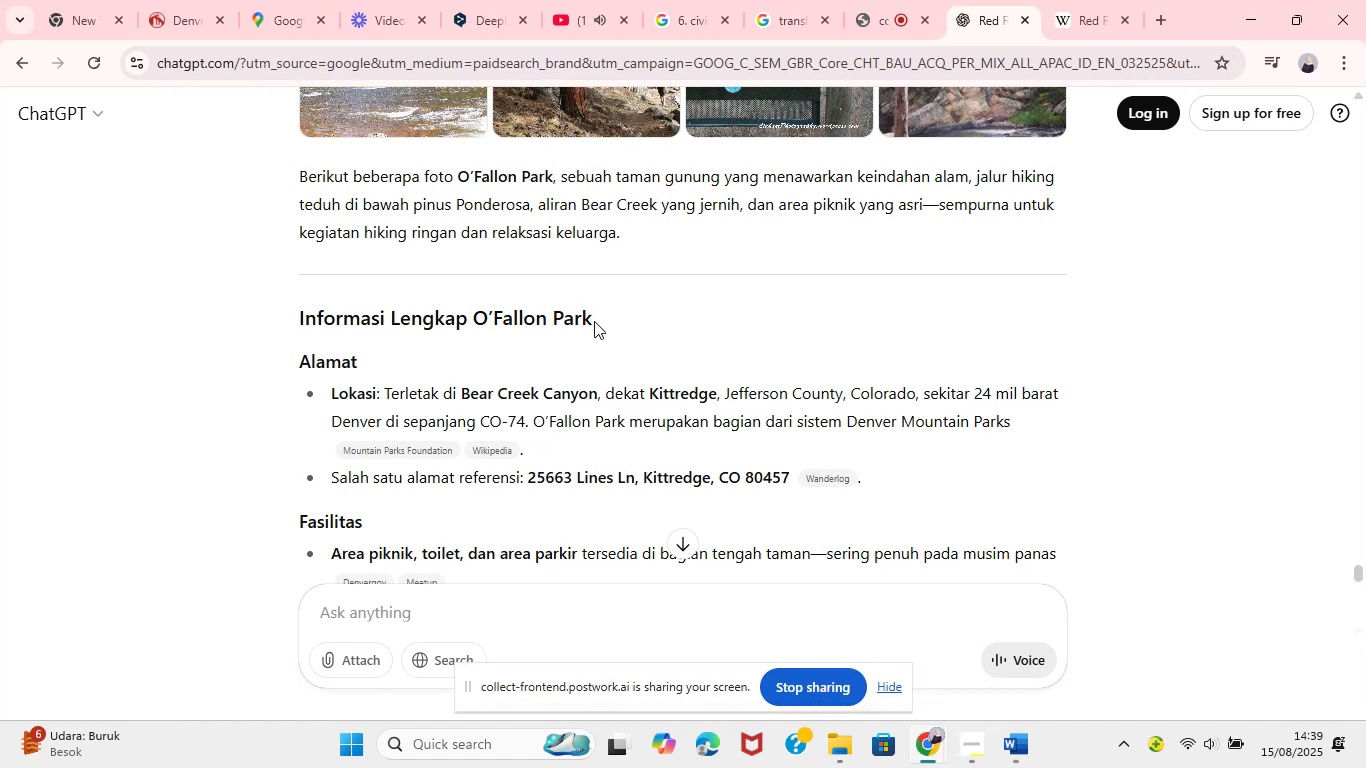 
left_click_drag(start_coordinate=[462, 389], to_coordinate=[914, 399])
 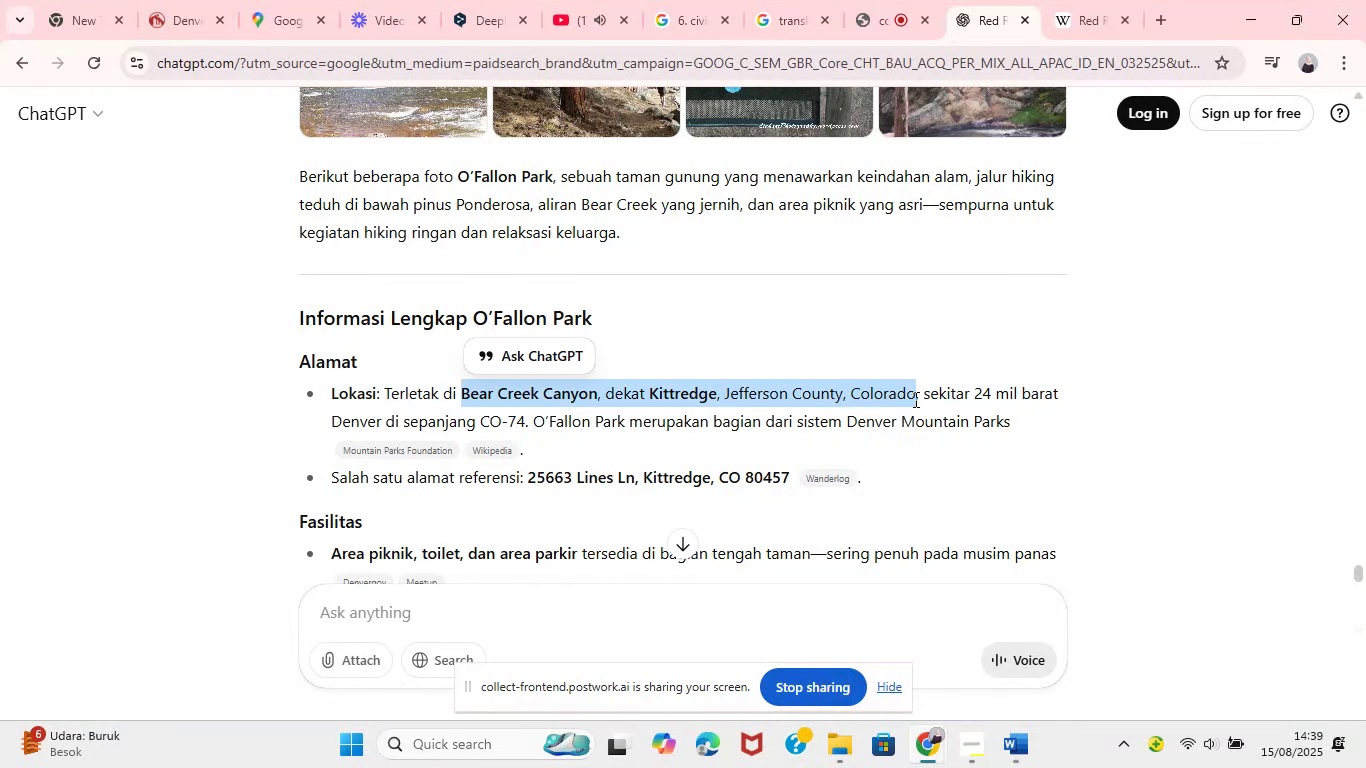 
key(Control+C)
 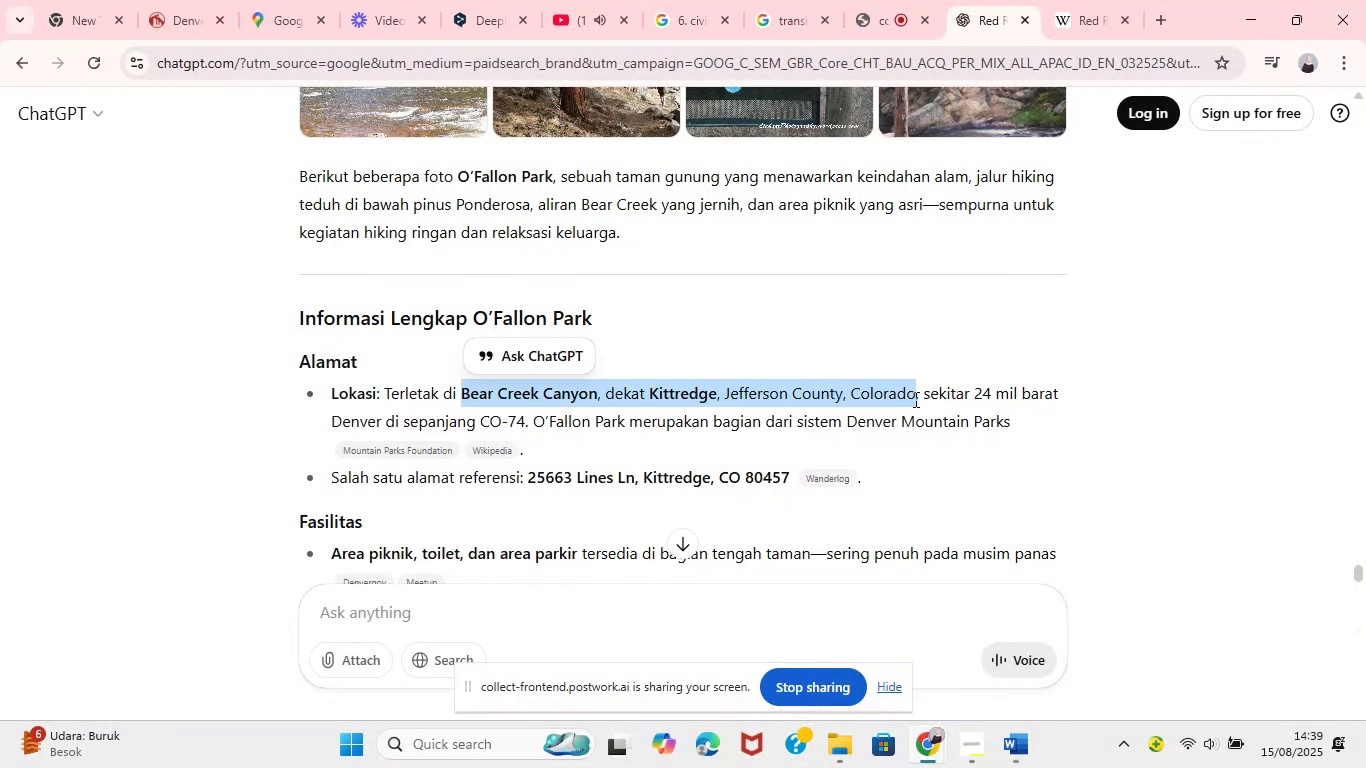 
key(Control+C)
 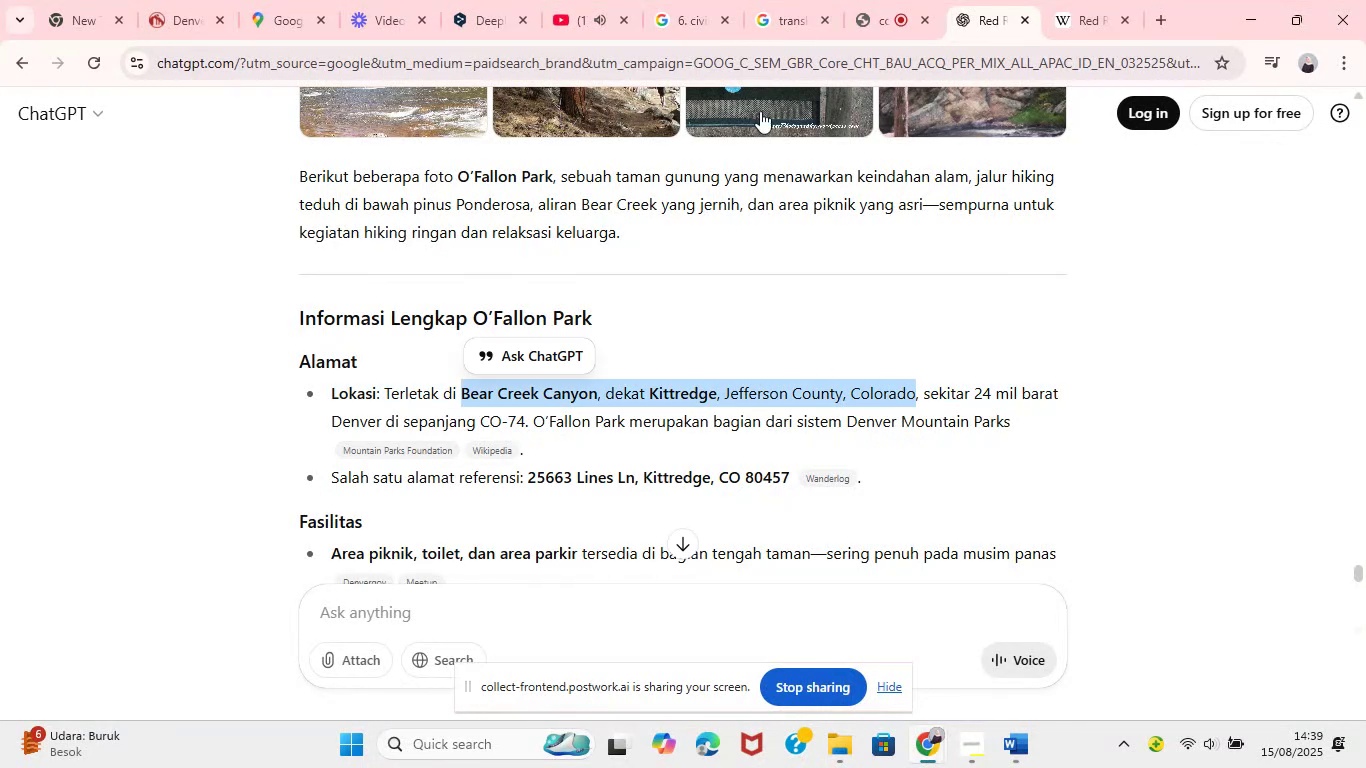 
left_click([778, 11])
 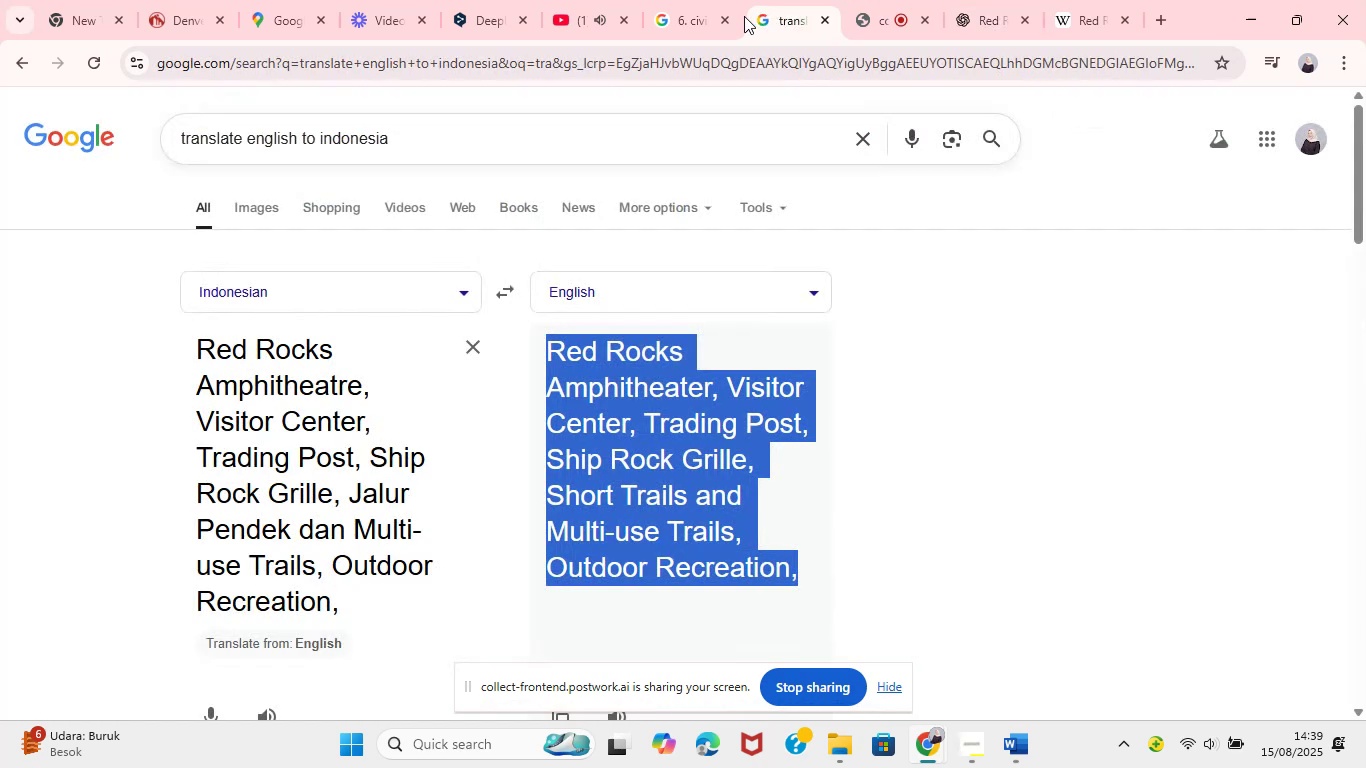 
left_click([700, 0])
 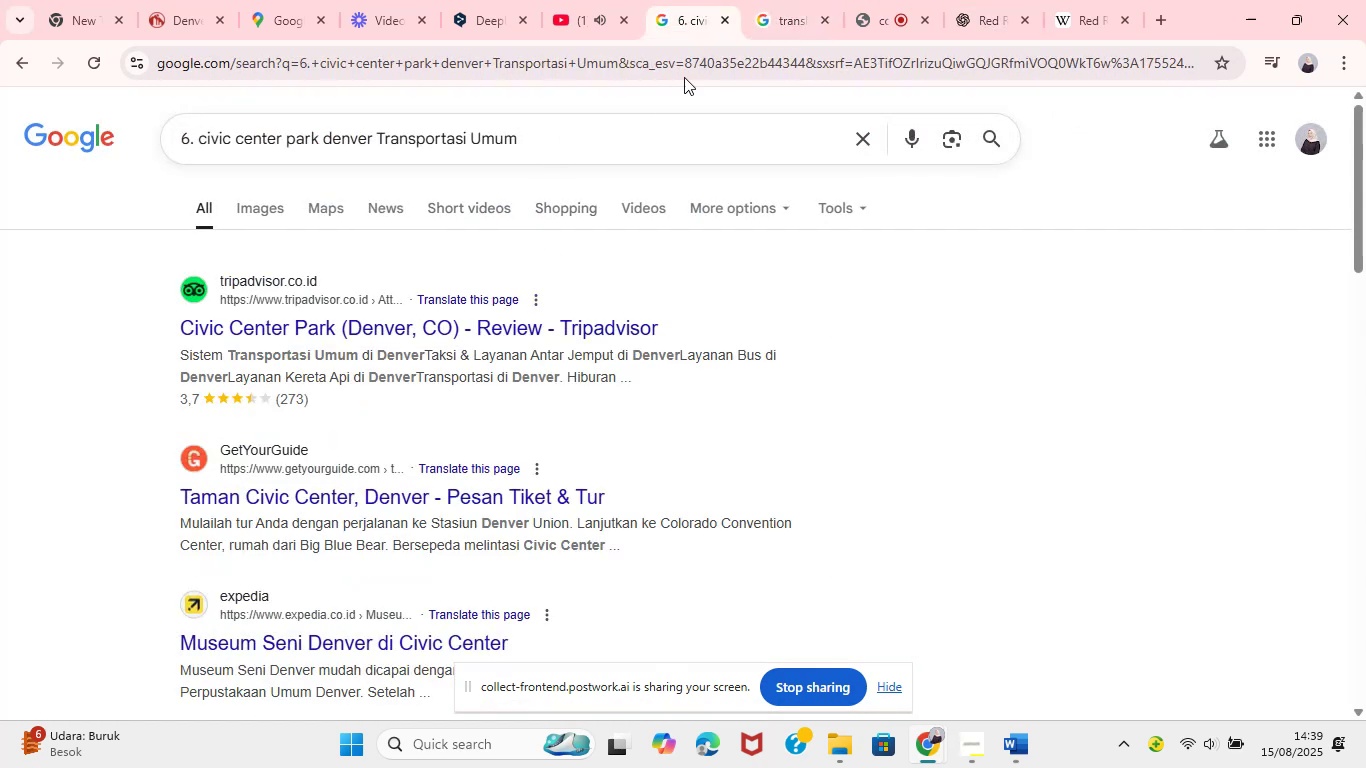 
left_click([782, 5])
 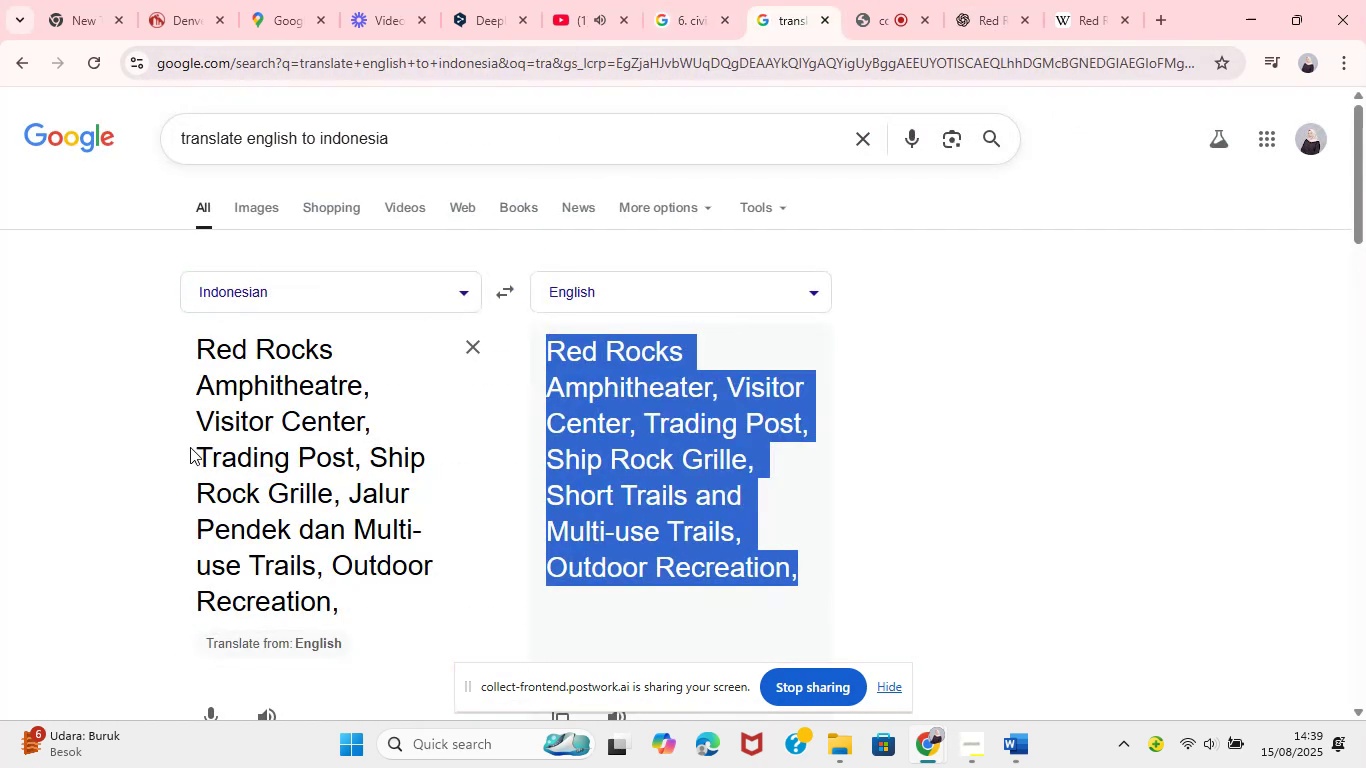 
left_click([239, 414])
 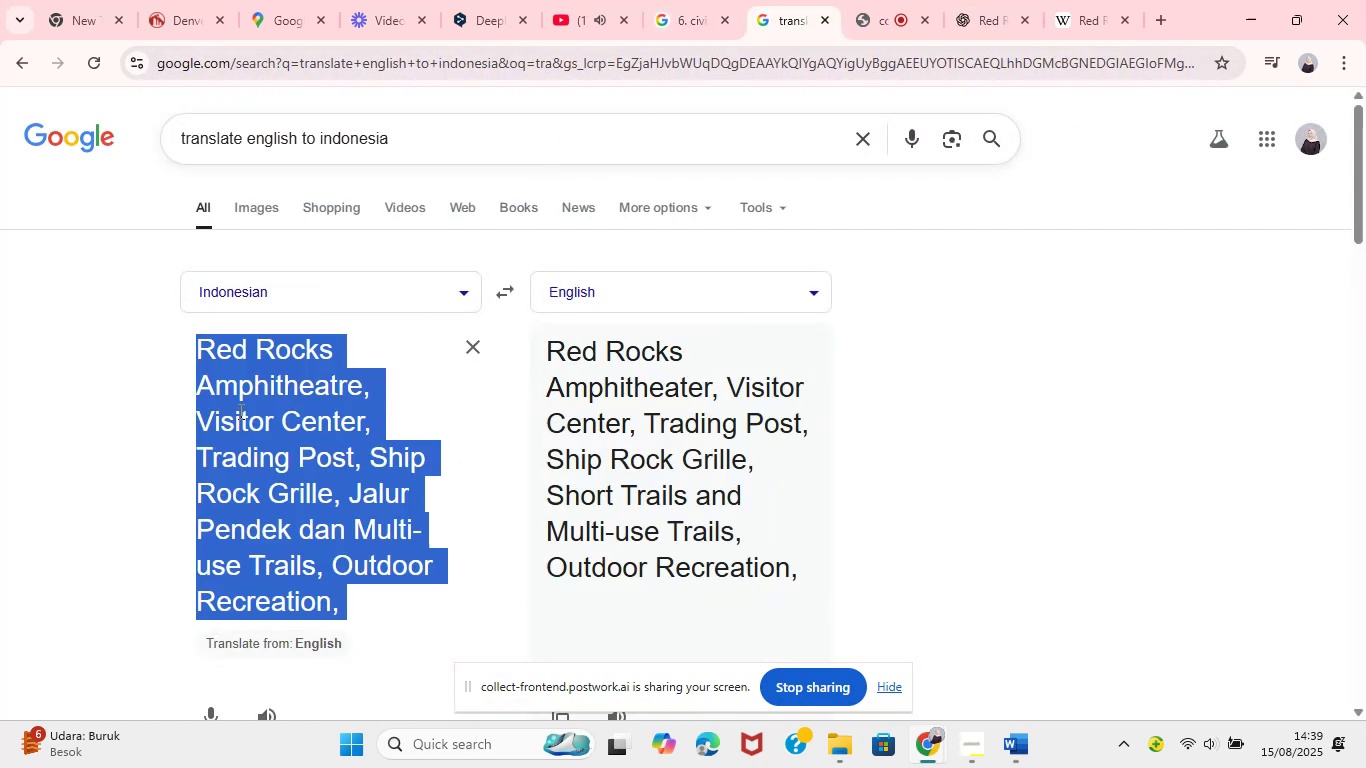 
key(Control+V)
 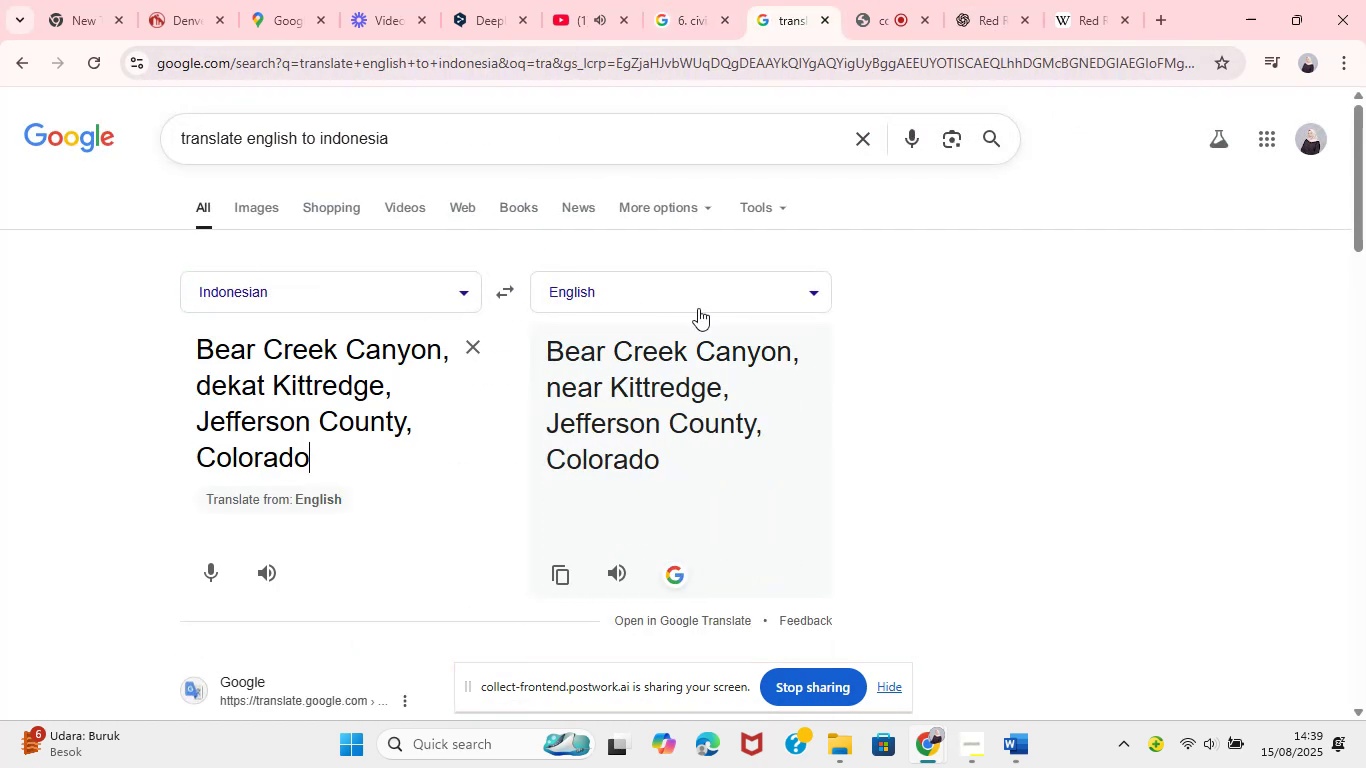 
left_click_drag(start_coordinate=[555, 346], to_coordinate=[721, 453])
 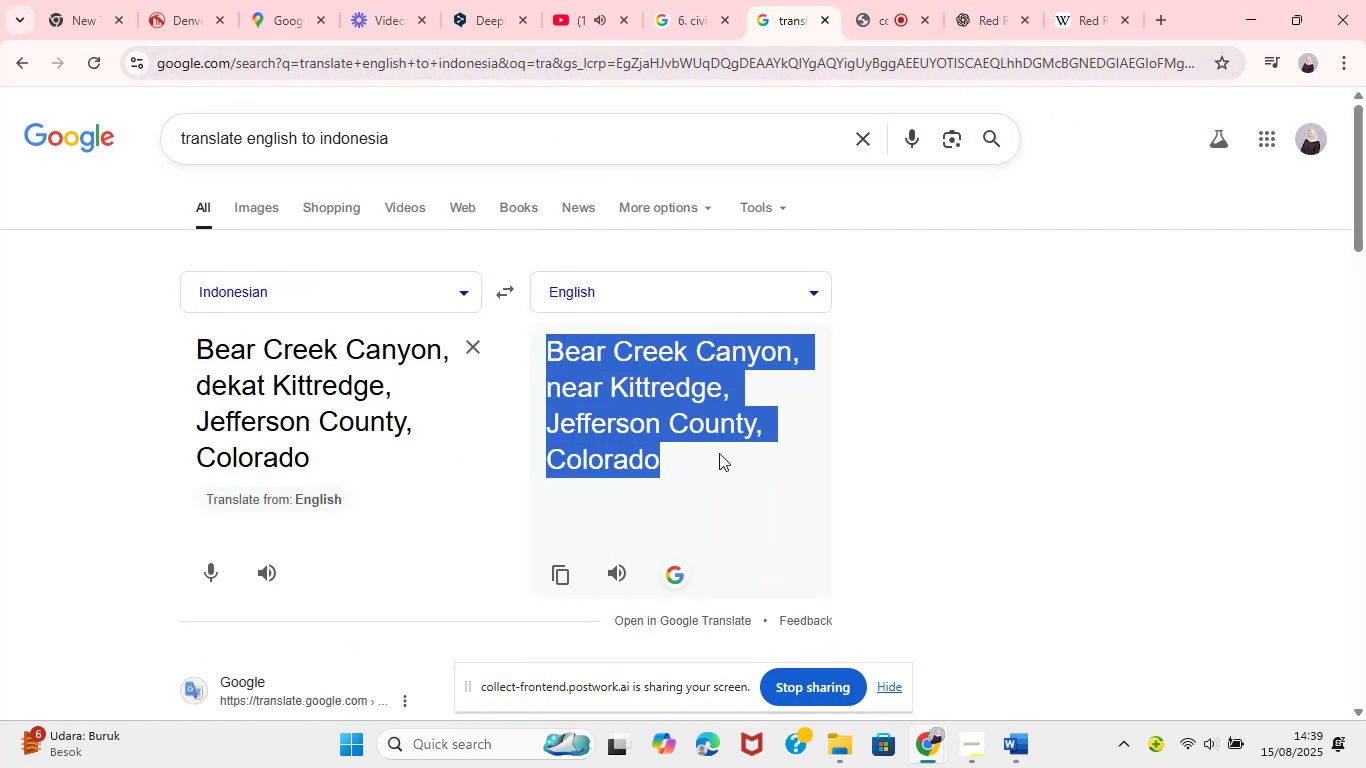 
key(Control+C)
 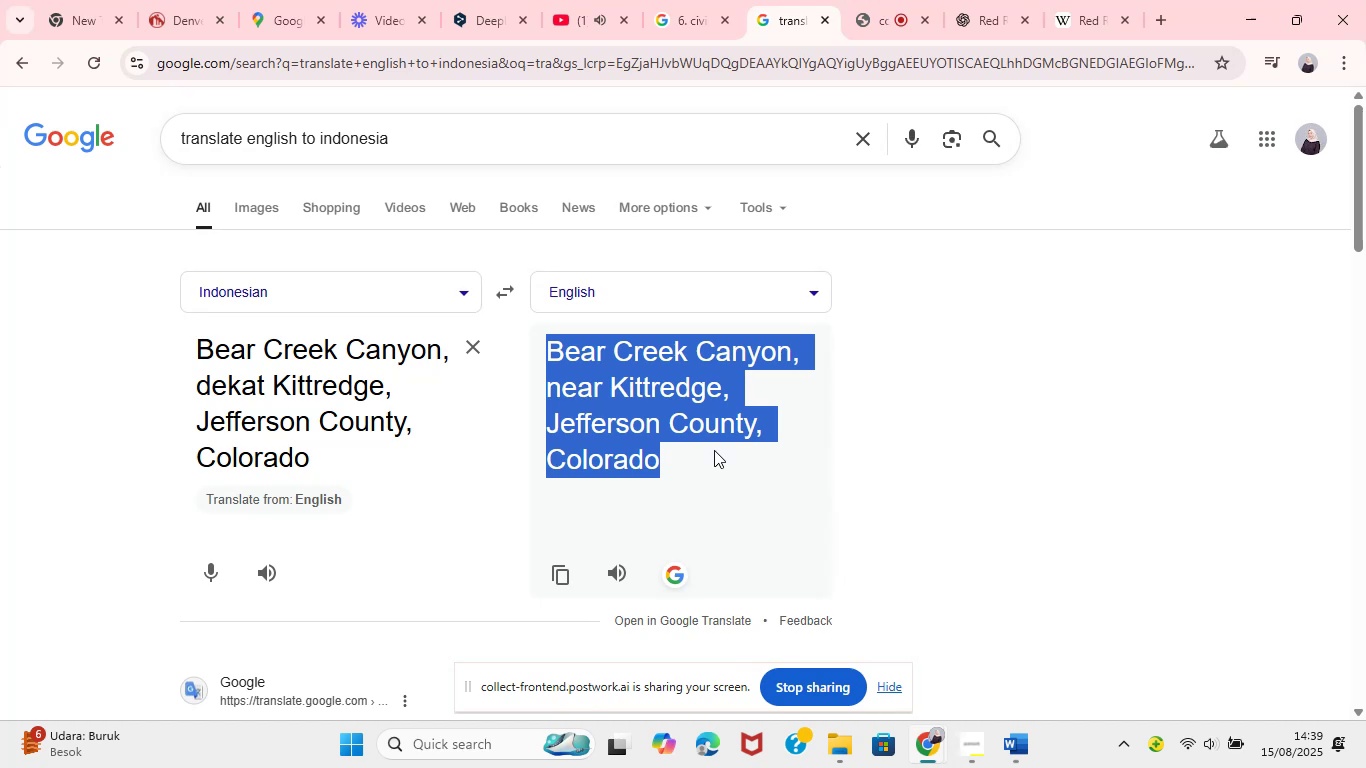 
key(Control+C)
 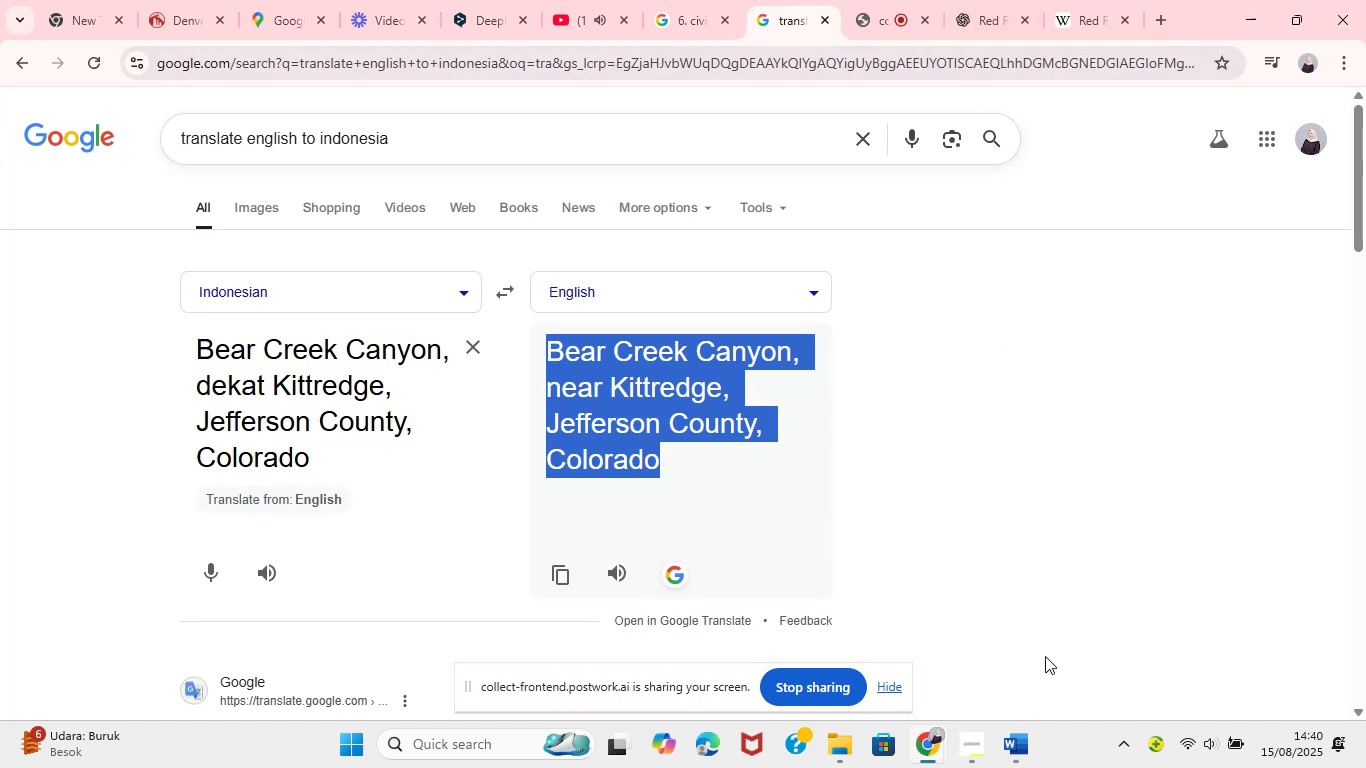 
left_click([1027, 753])
 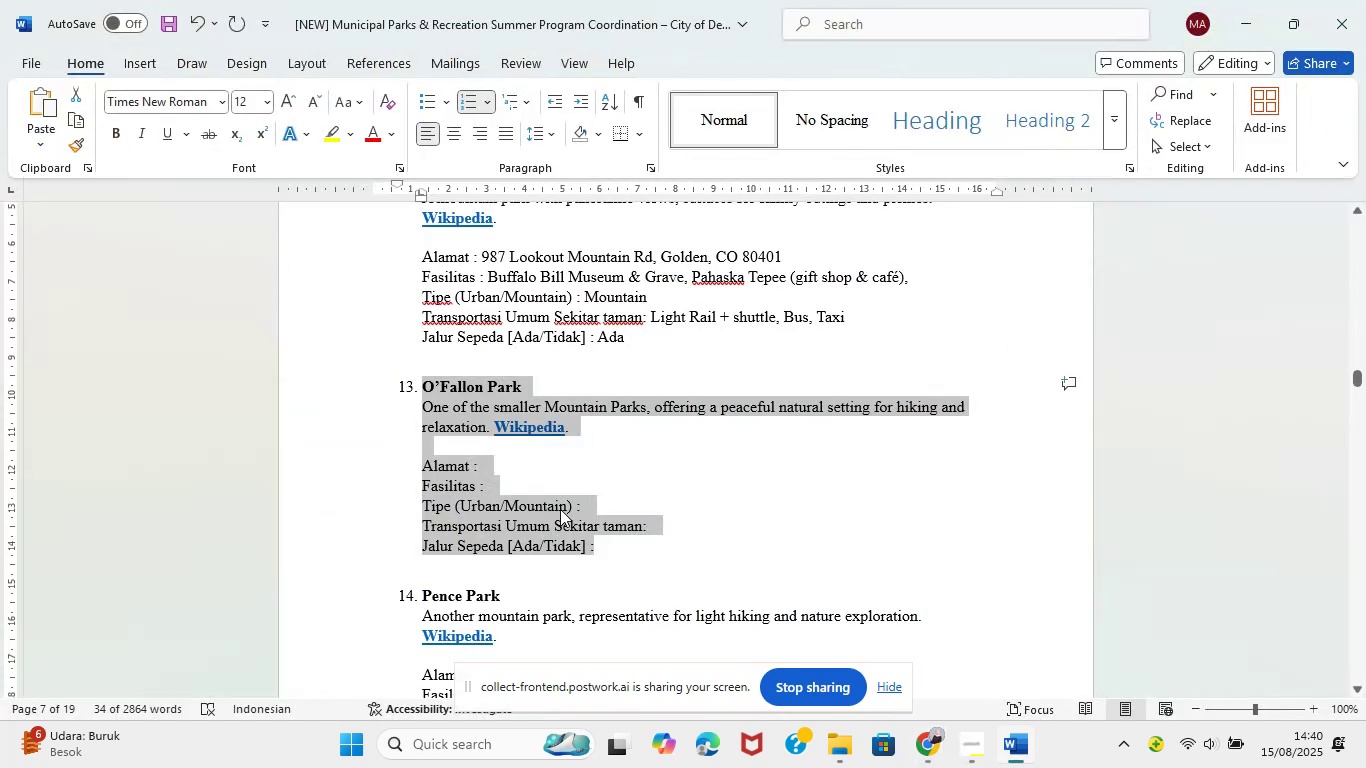 
left_click([527, 463])
 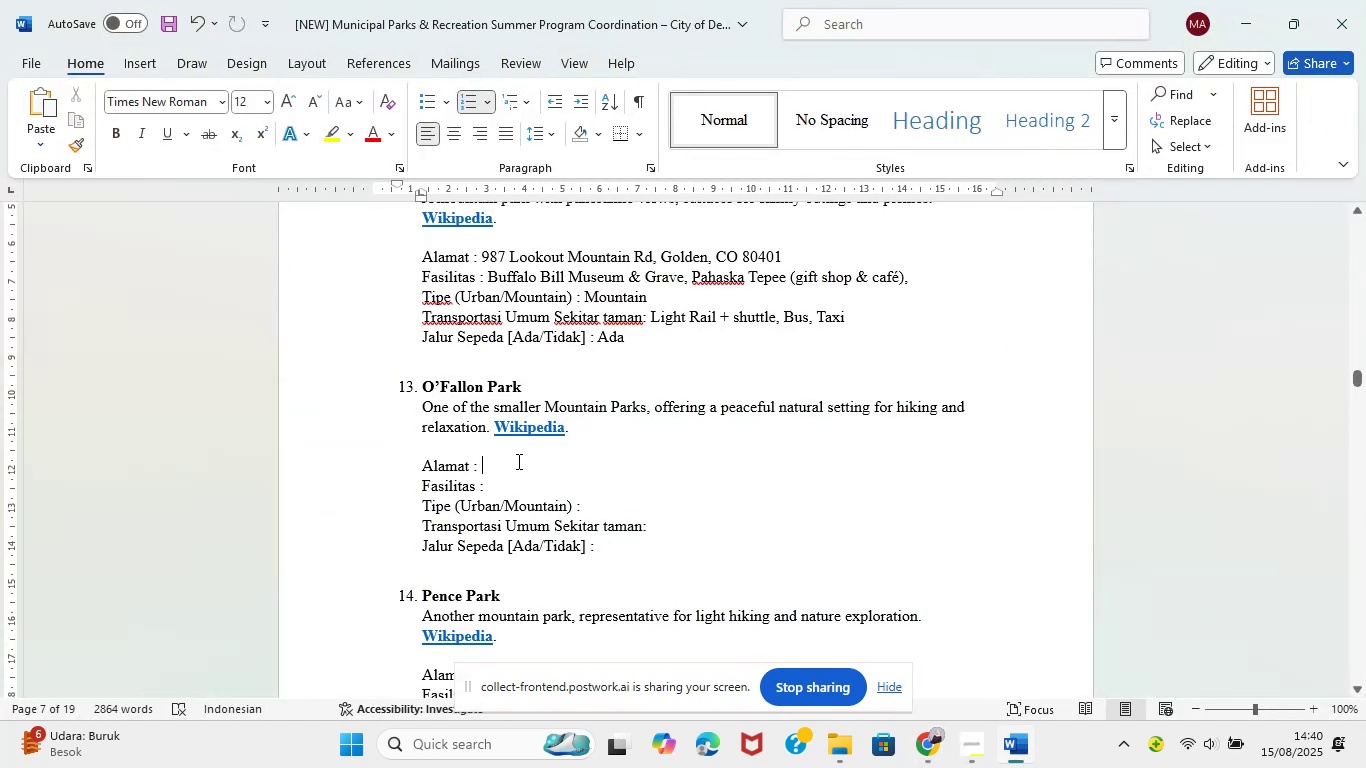 
key(Control+V)
 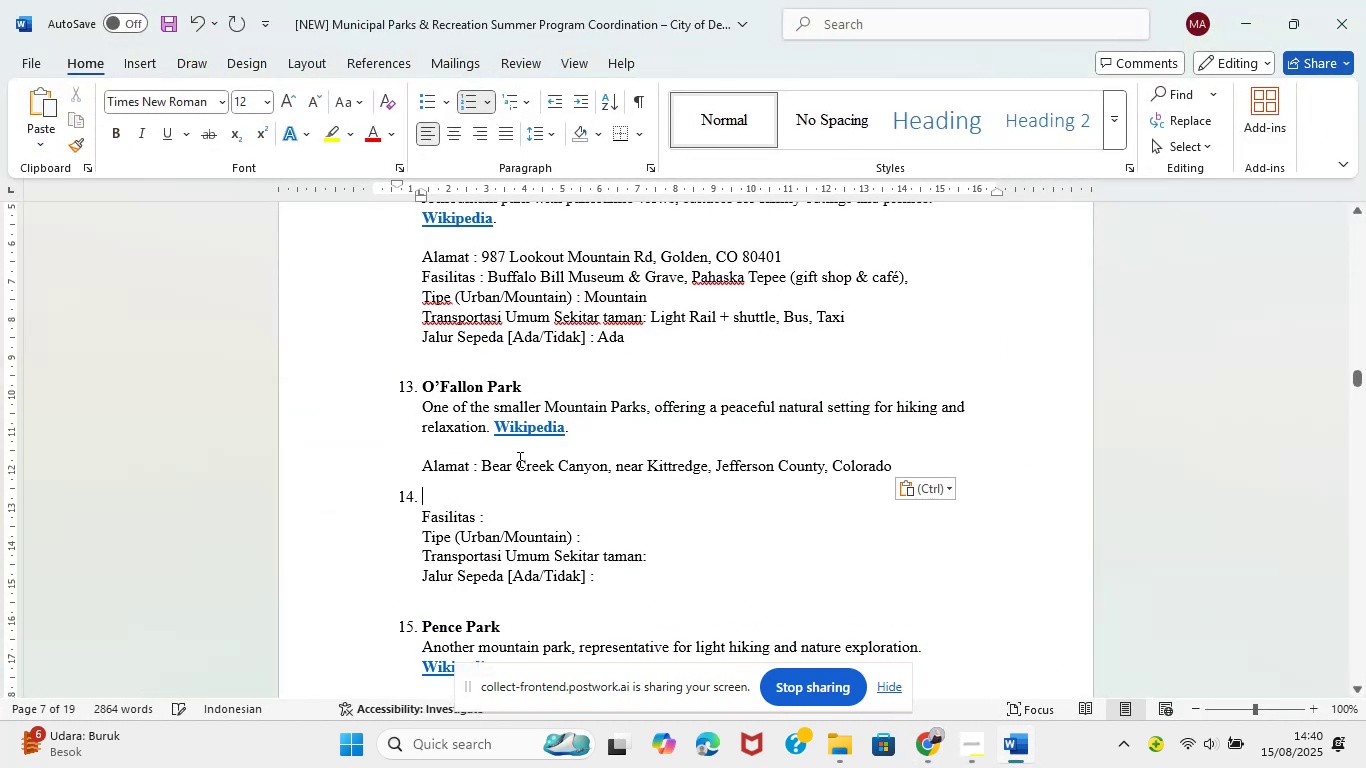 
key(Backspace)
 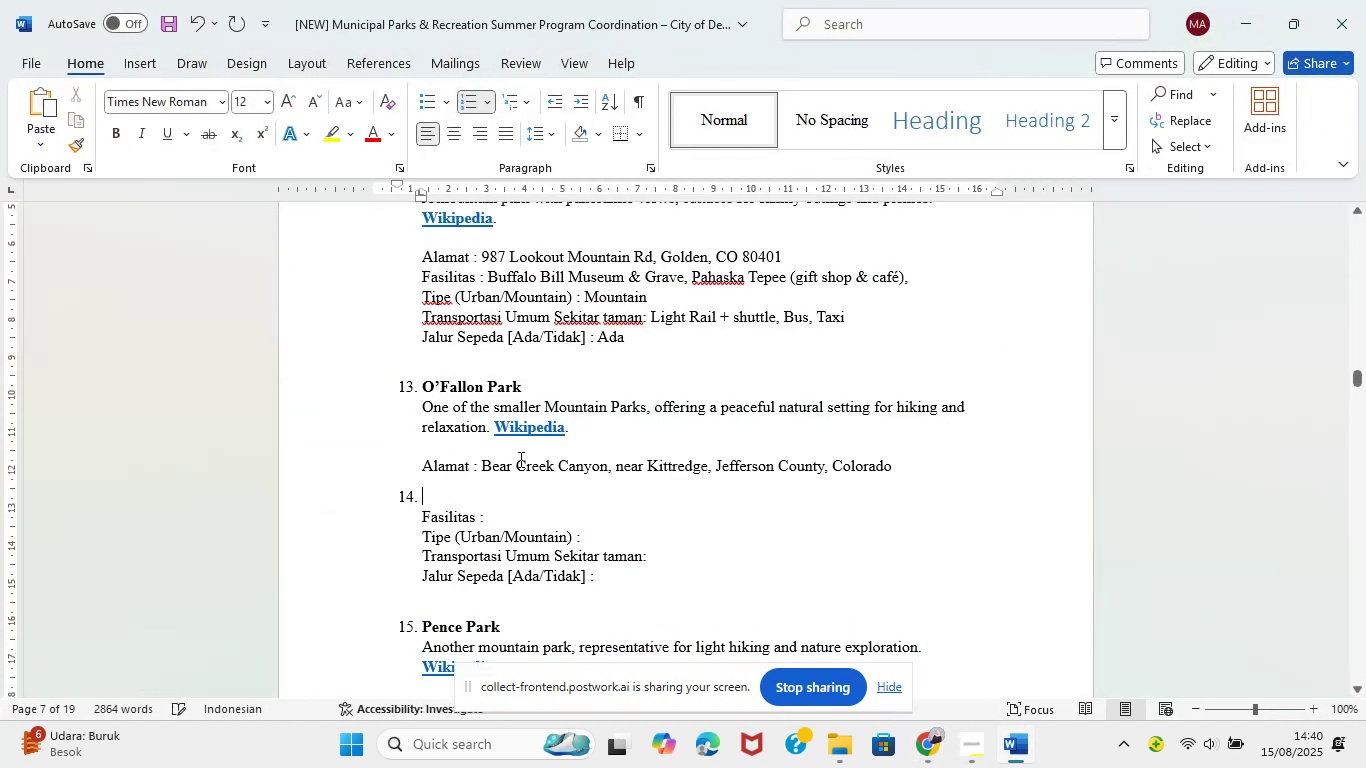 
key(Backspace)
 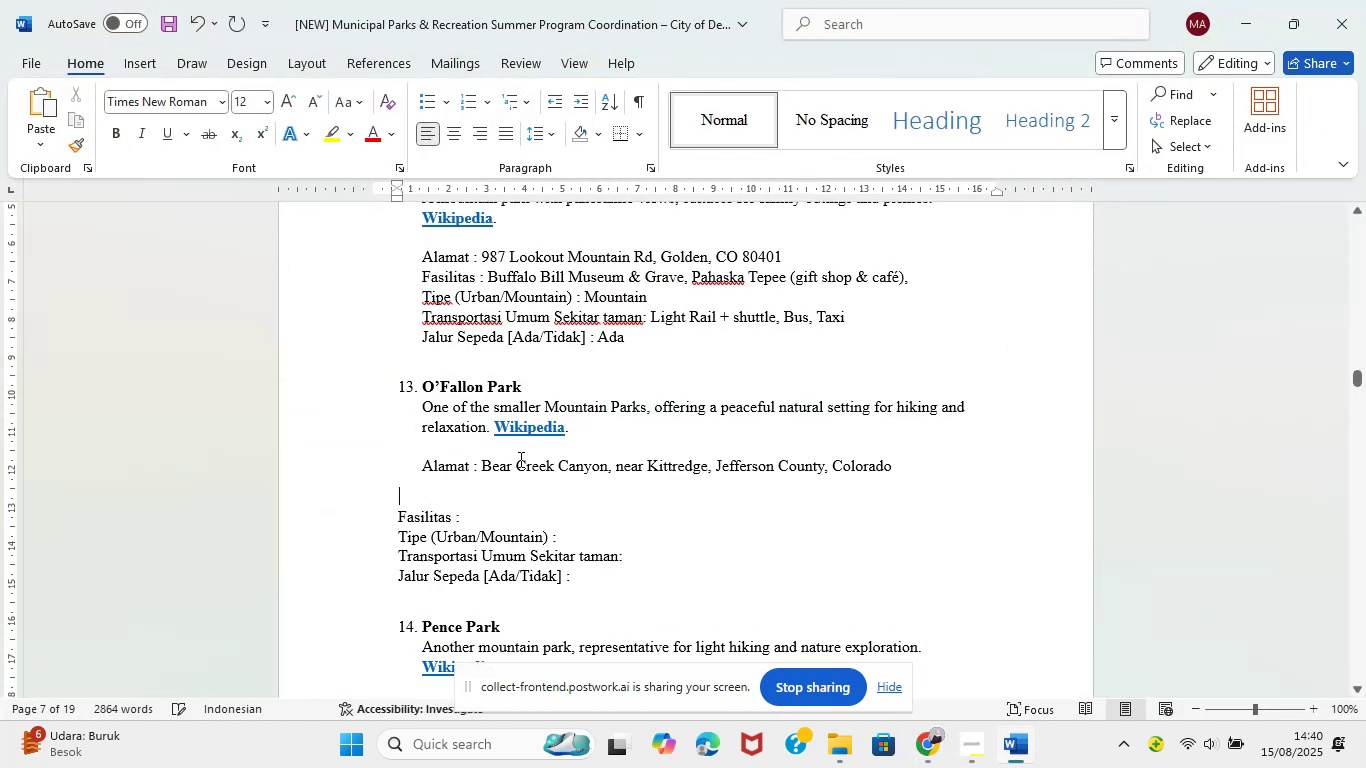 
key(Backspace)
 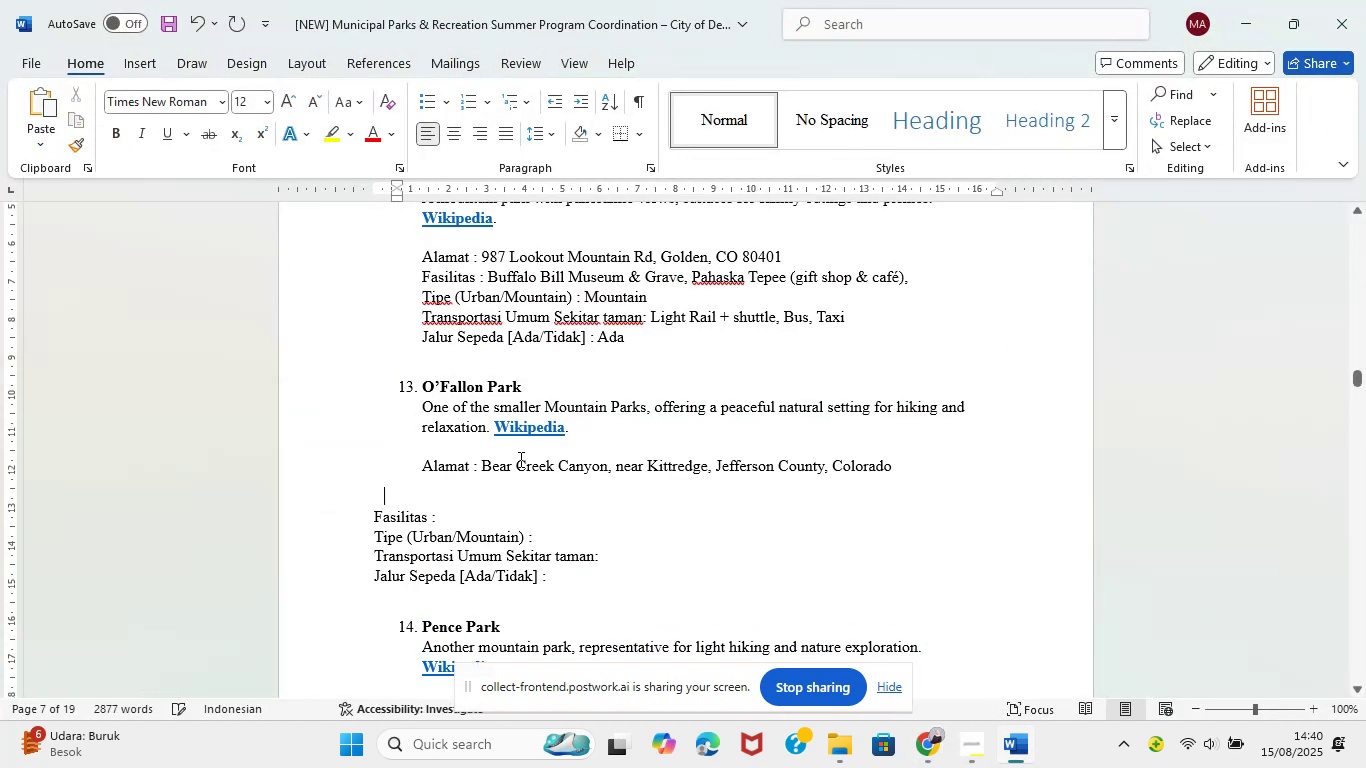 
key(Backspace)
 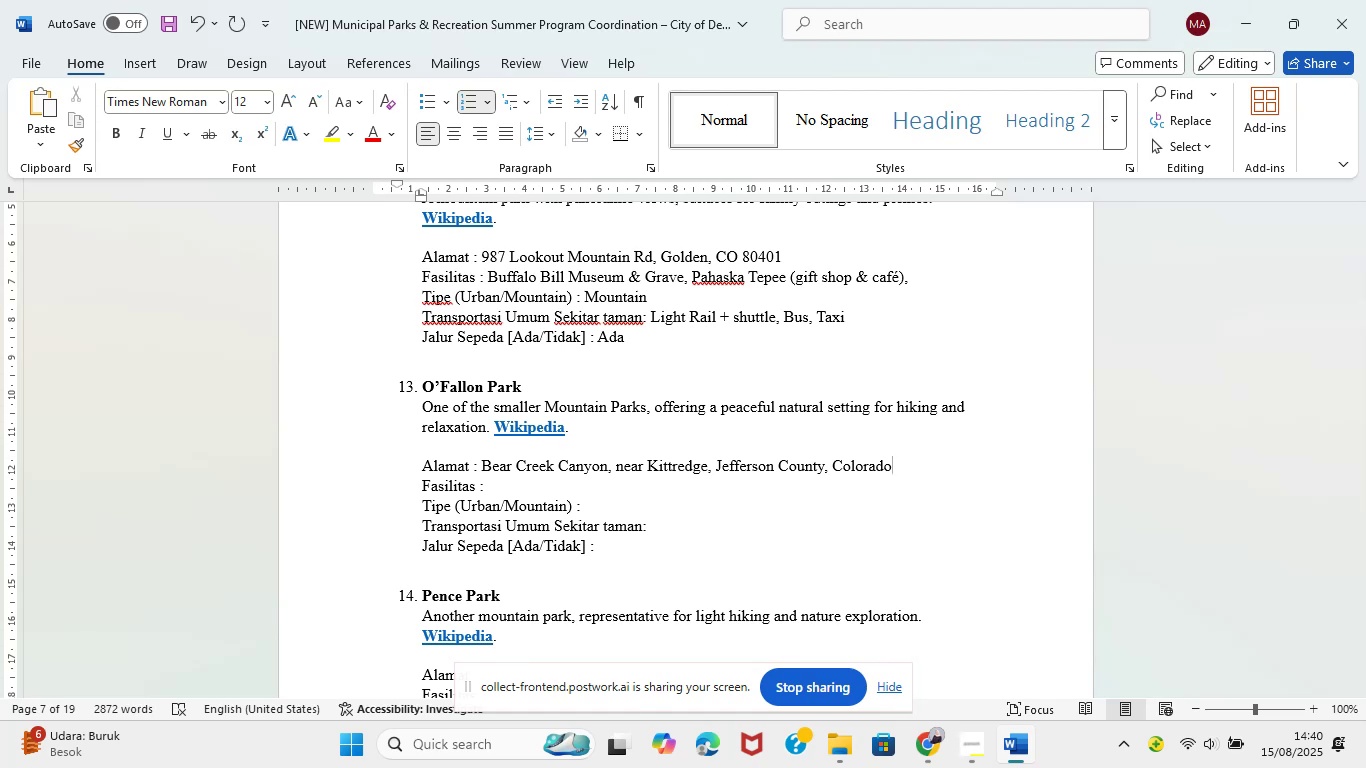 
left_click([936, 761])
 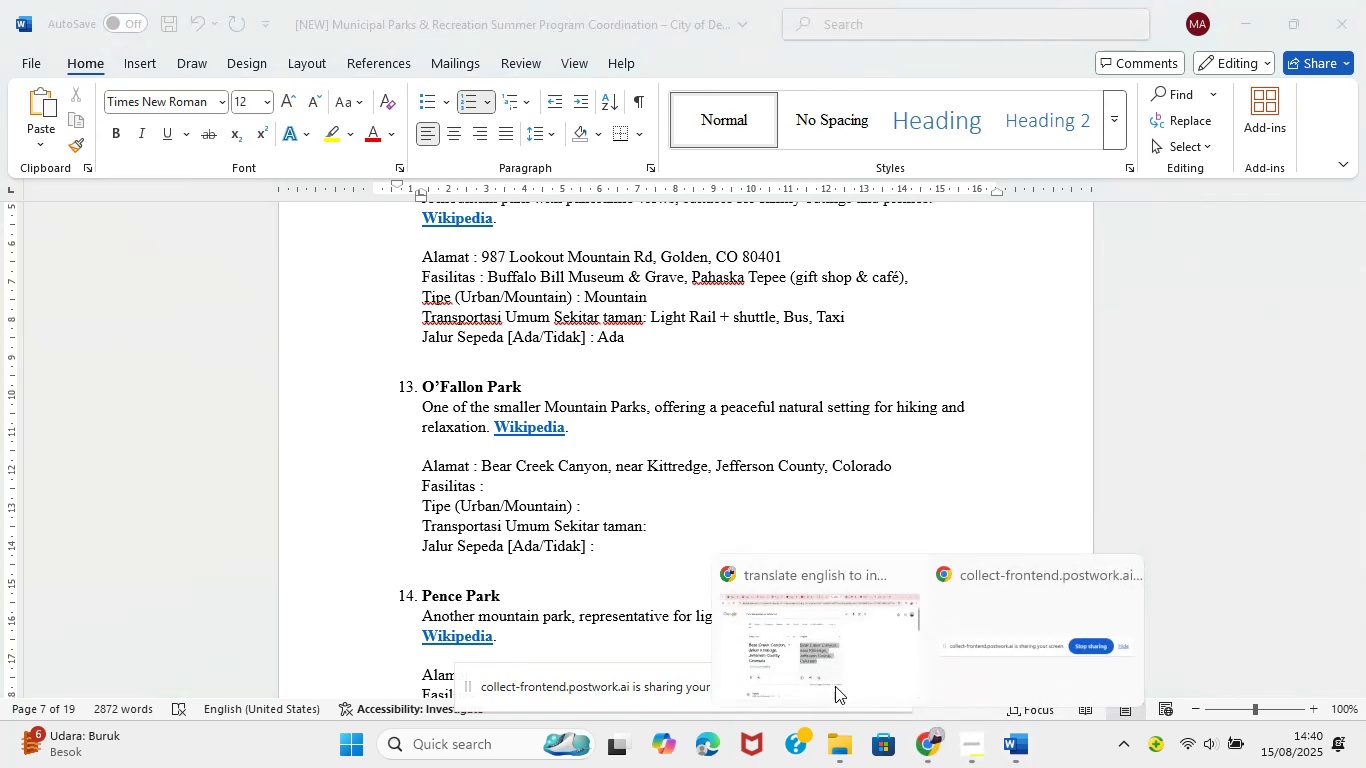 
left_click([794, 654])
 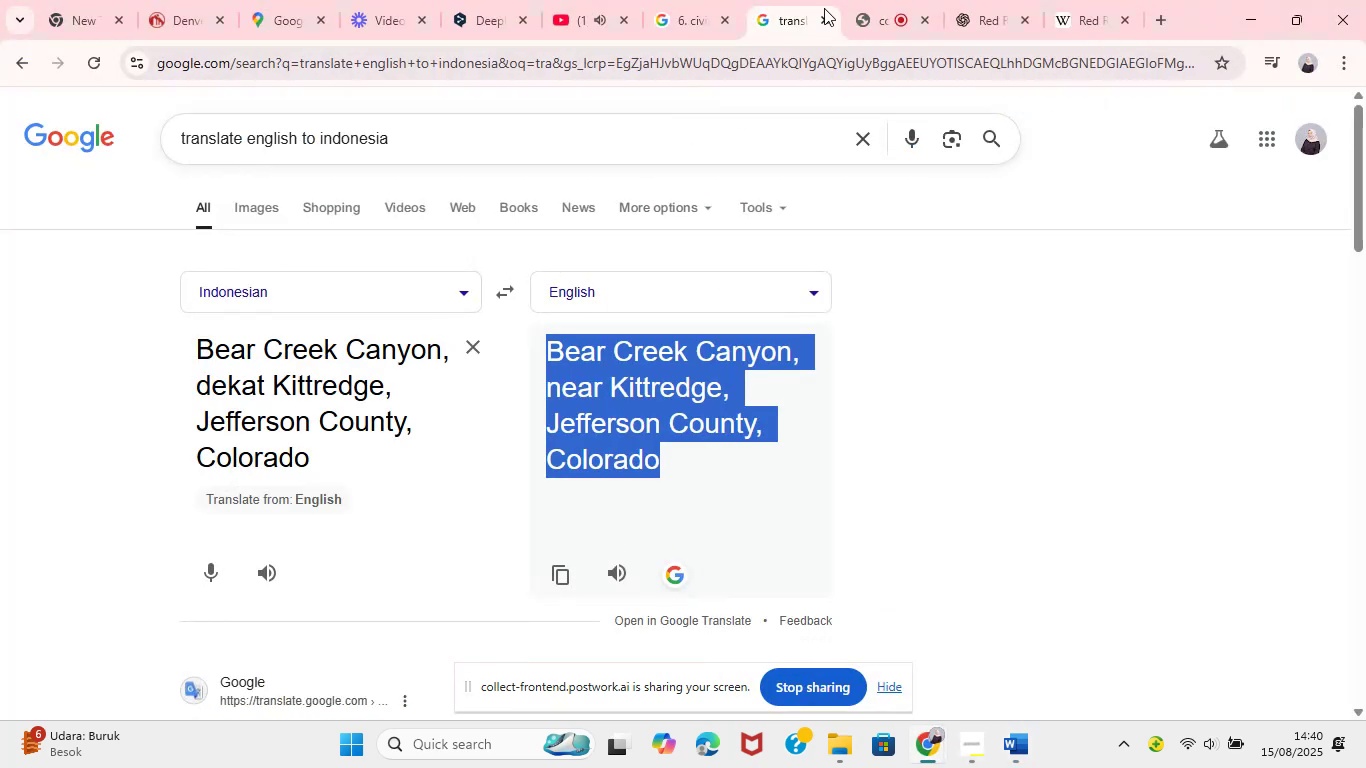 
left_click([986, 0])
 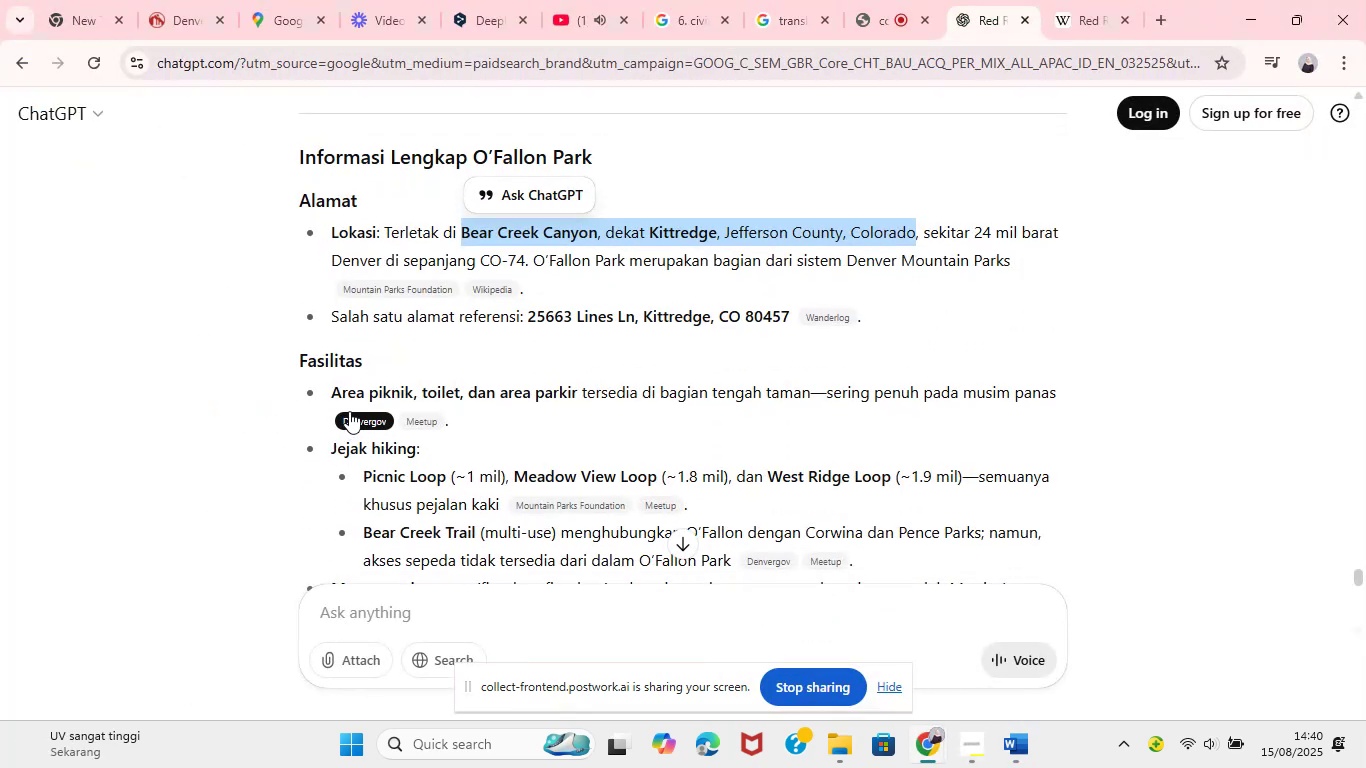 
left_click_drag(start_coordinate=[328, 396], to_coordinate=[576, 399])
 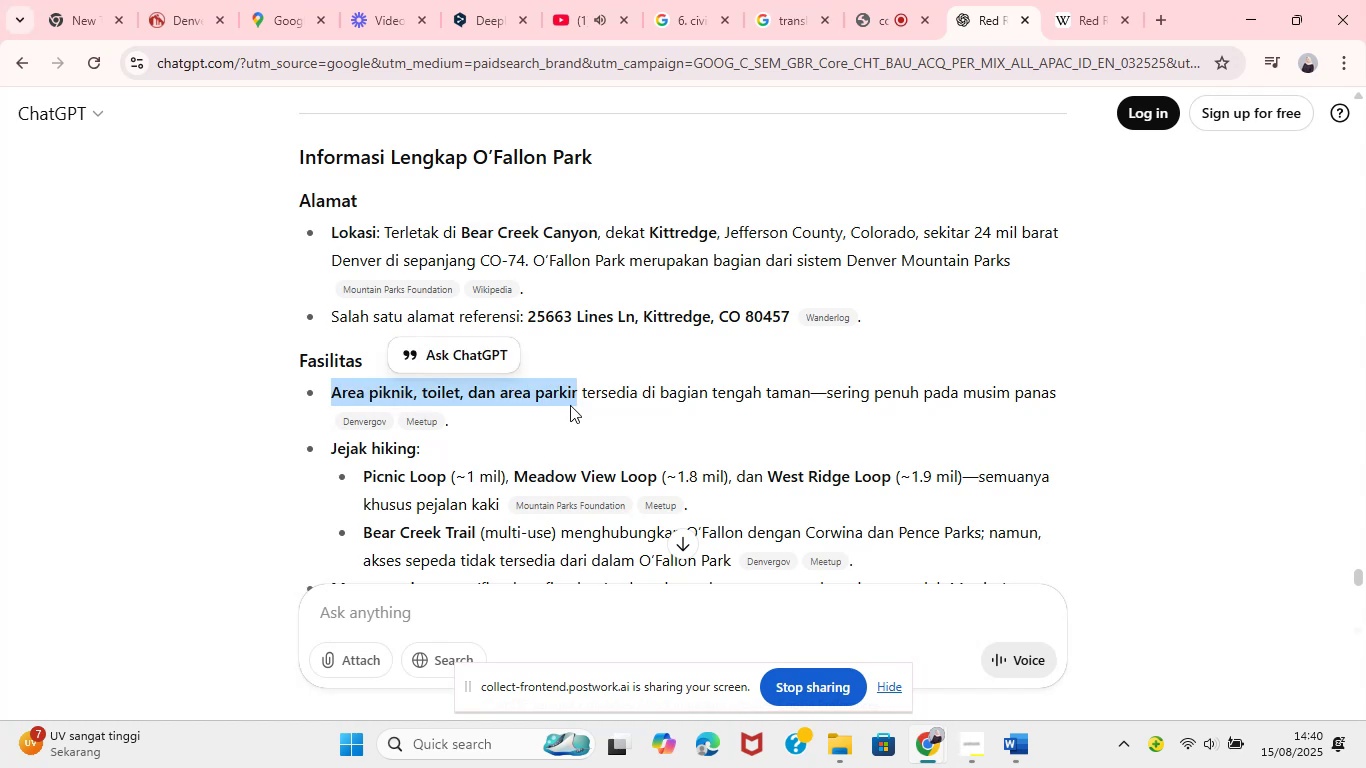 
key(Control+C)
 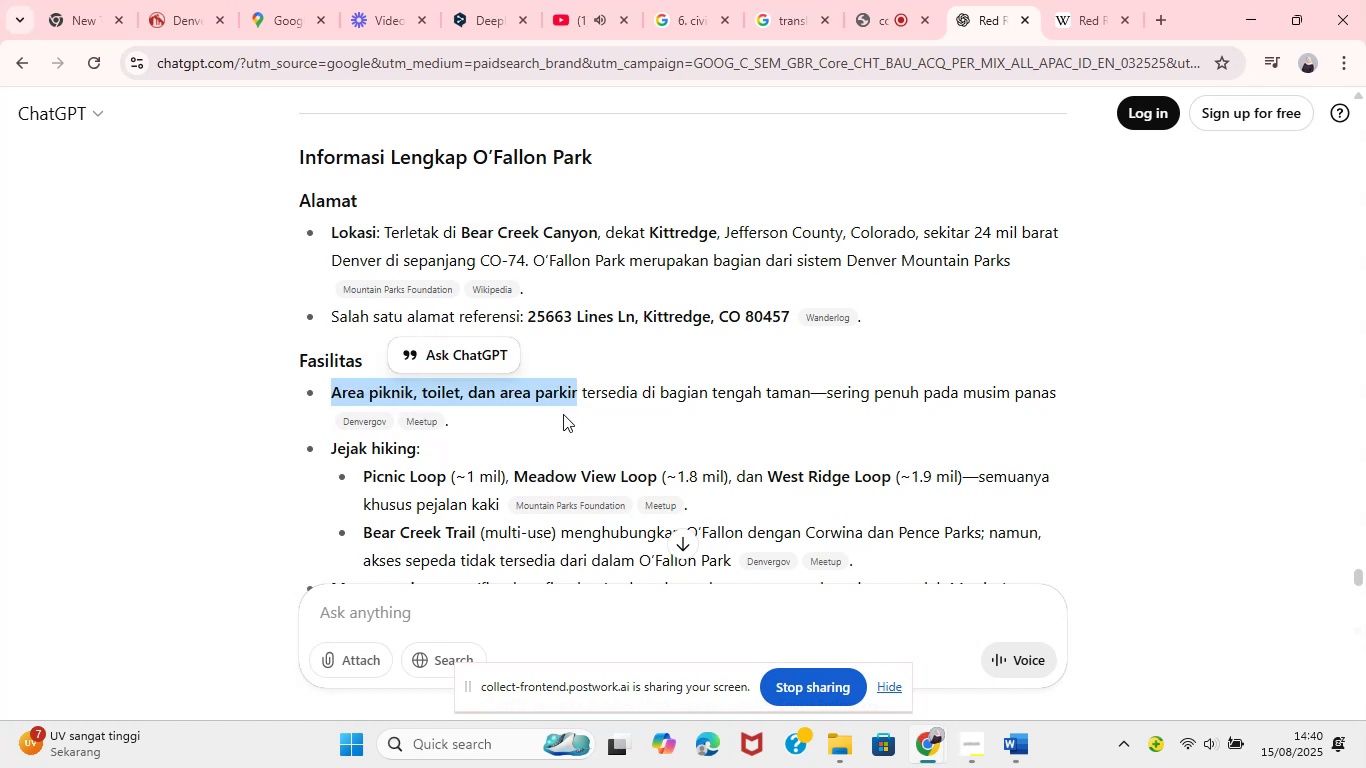 
key(Control+C)
 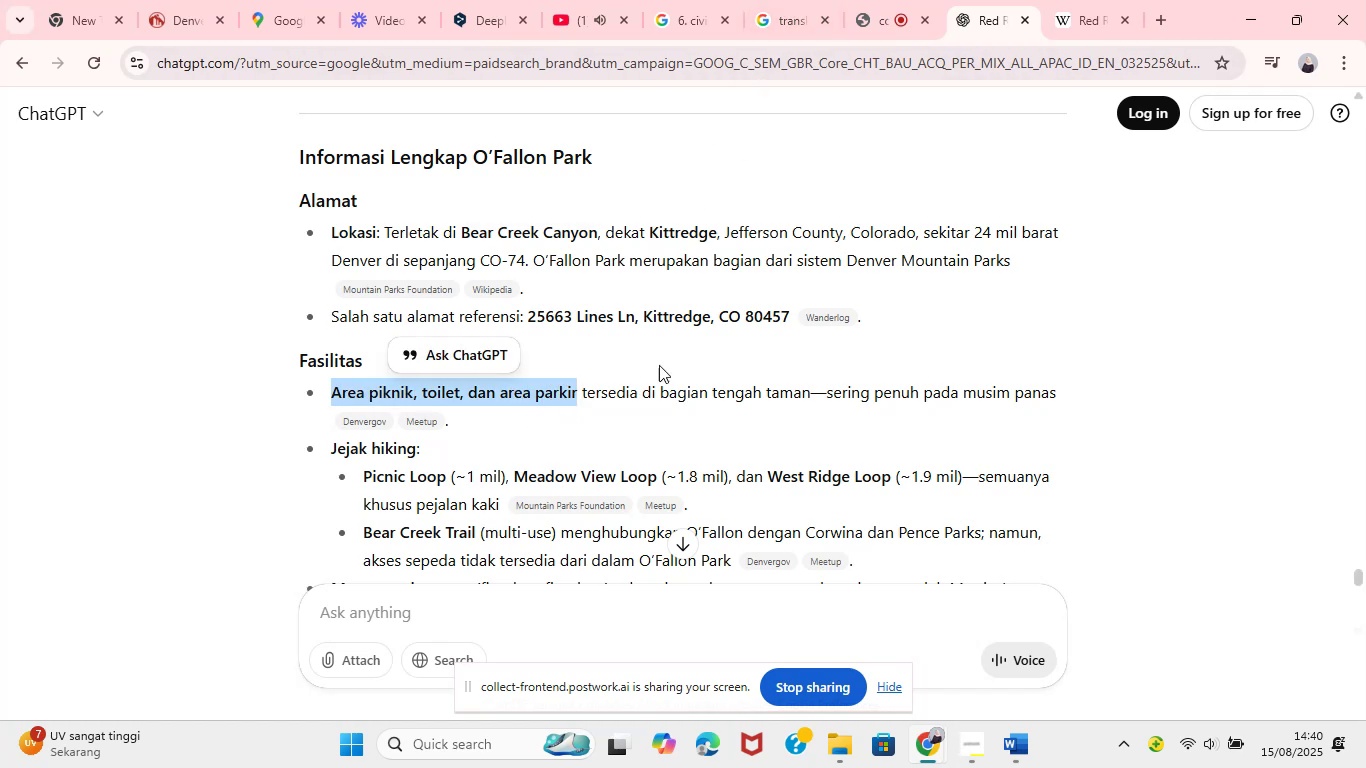 
left_click([765, 0])
 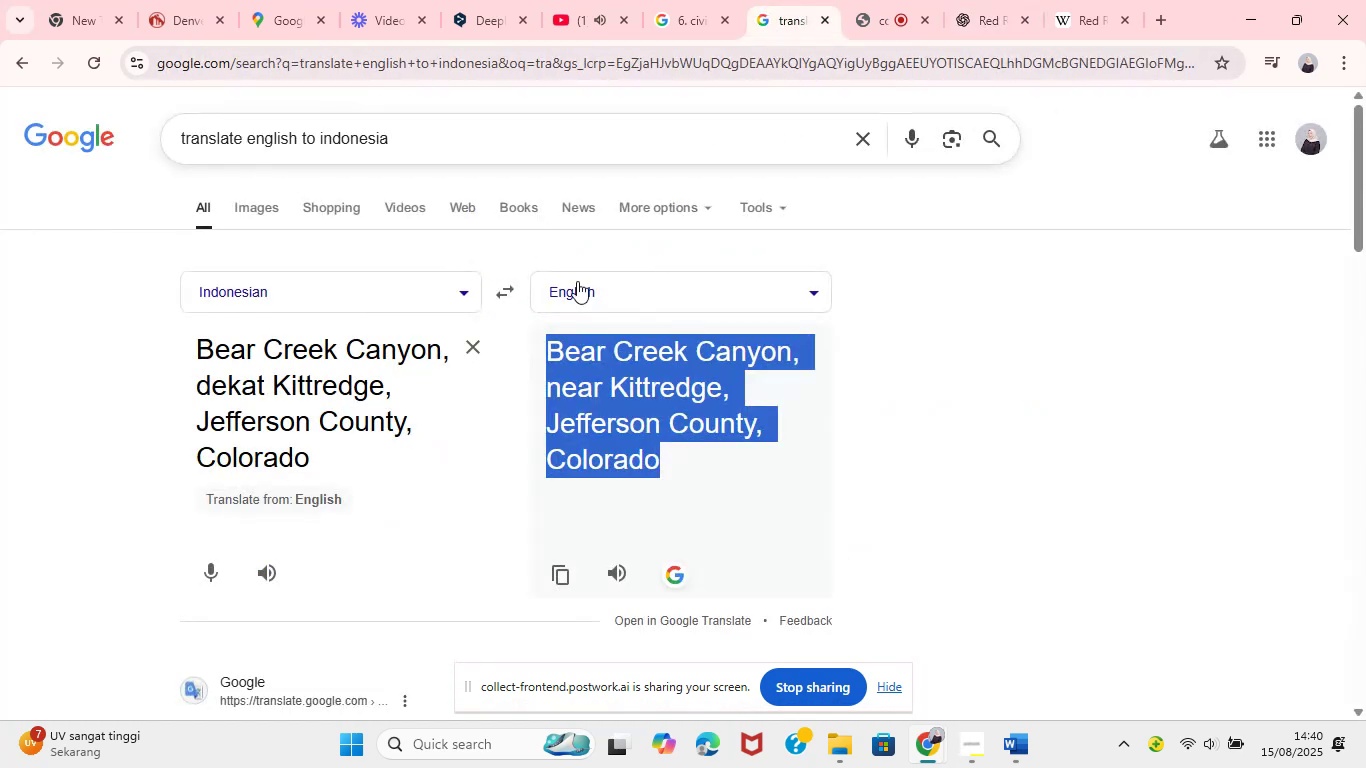 
left_click([296, 416])
 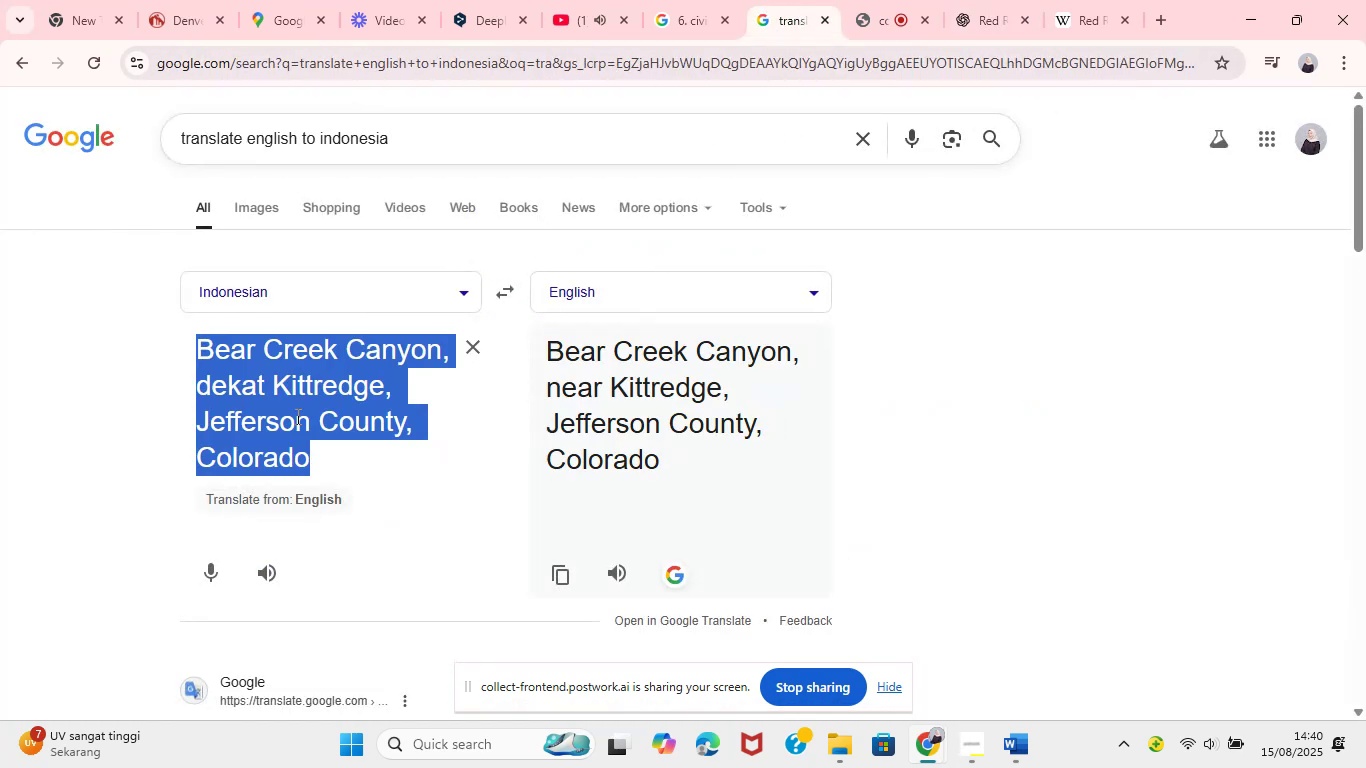 
key(Control+V)
 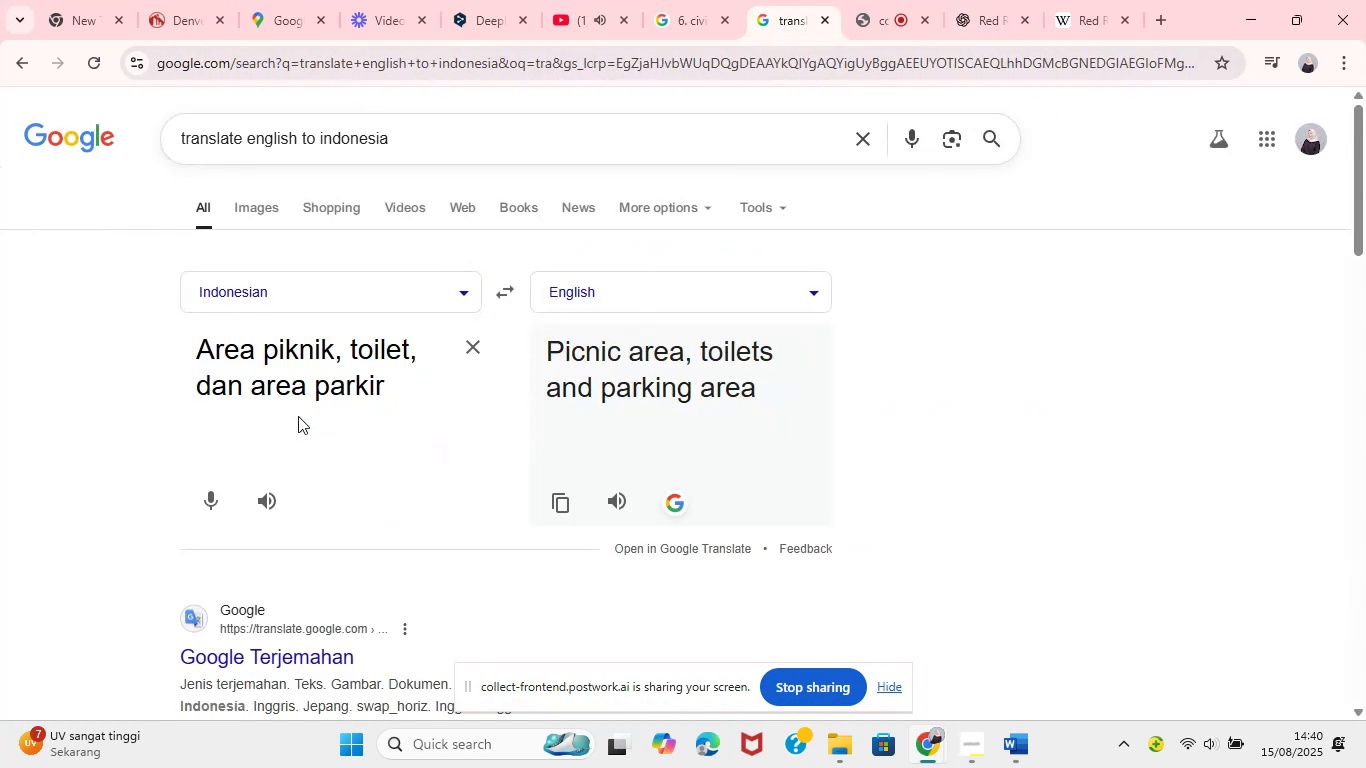 
key(Comma)
 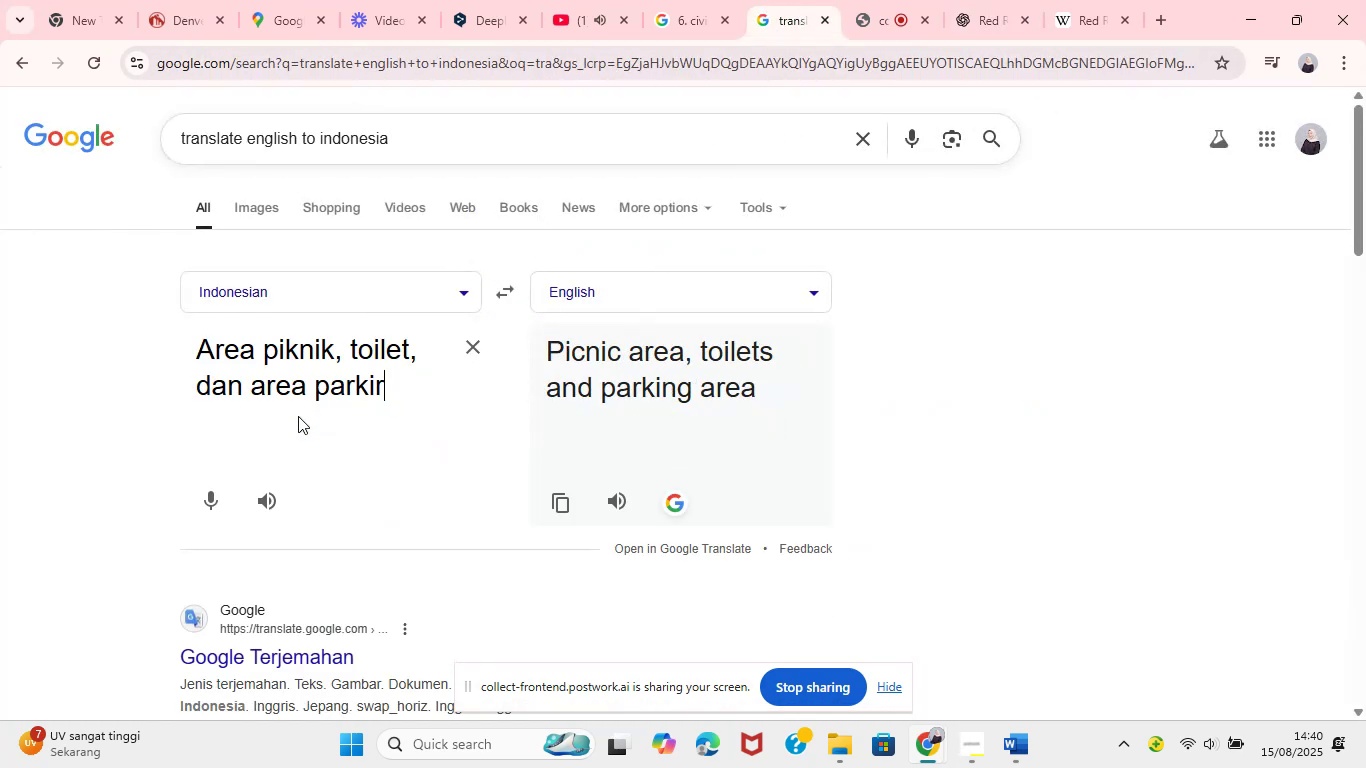 
key(Space)
 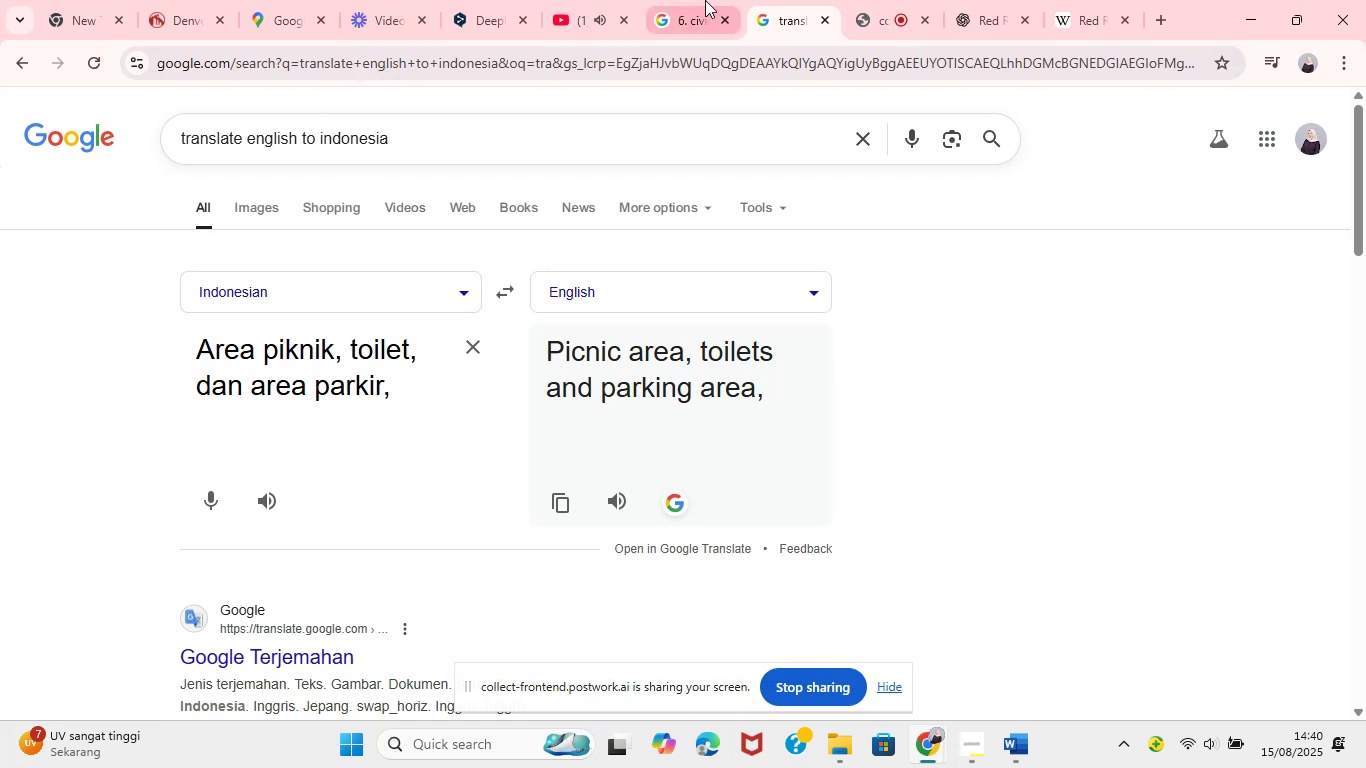 
left_click([982, 0])
 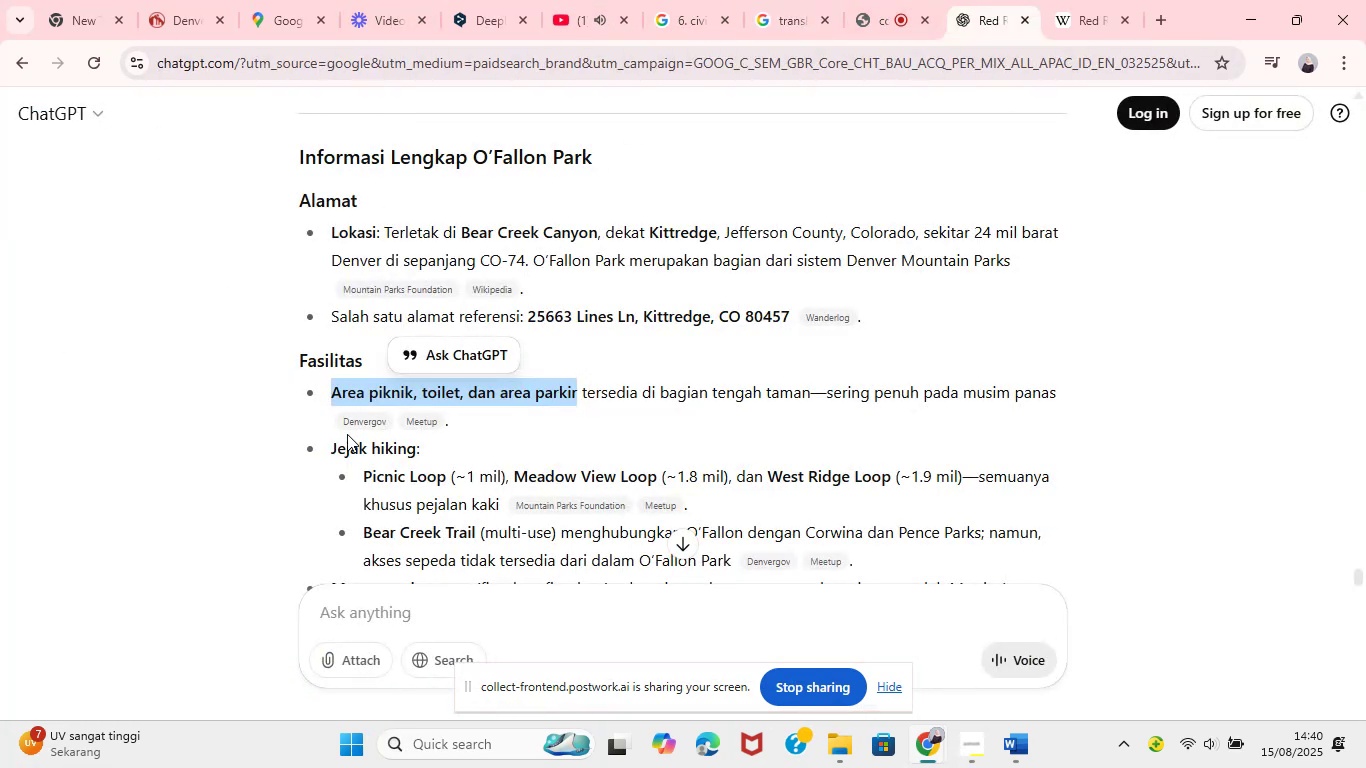 
left_click_drag(start_coordinate=[335, 451], to_coordinate=[411, 443])
 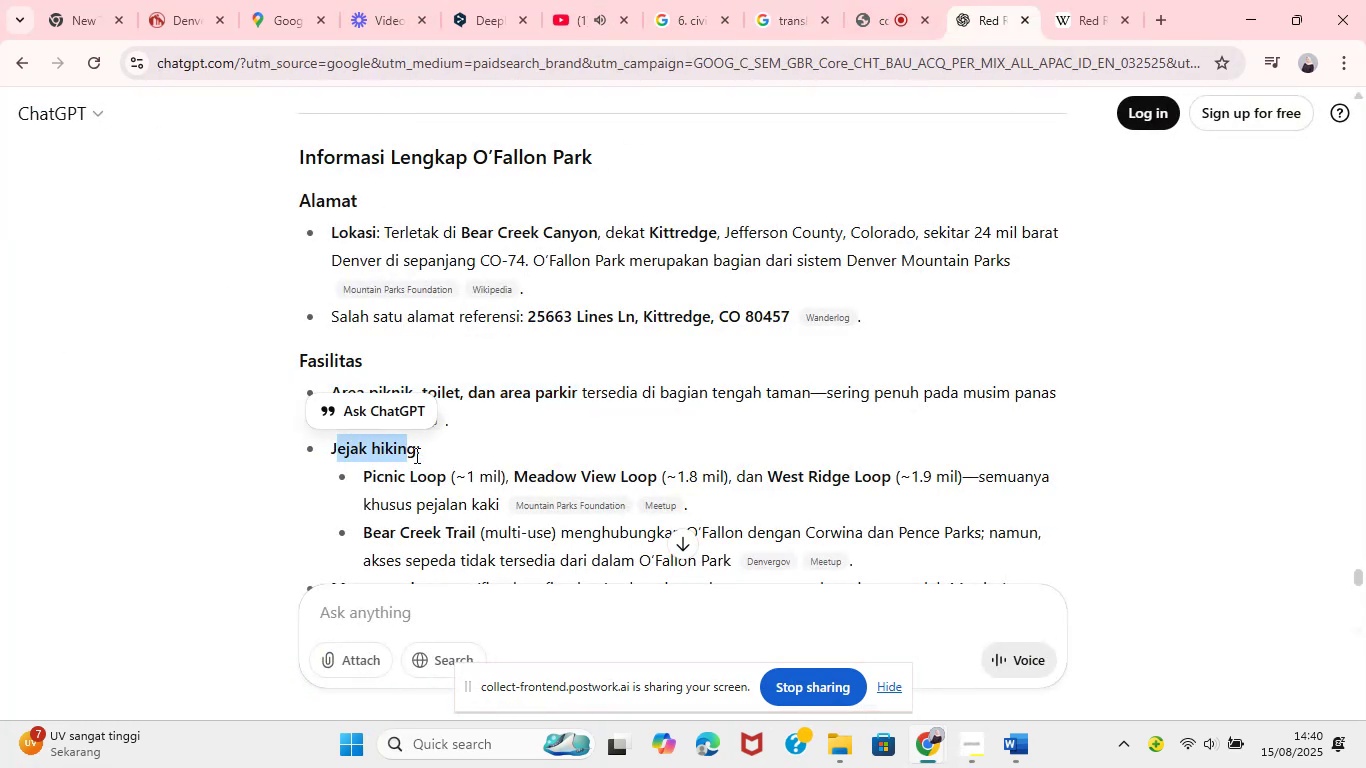 
left_click_drag(start_coordinate=[416, 456], to_coordinate=[315, 446])
 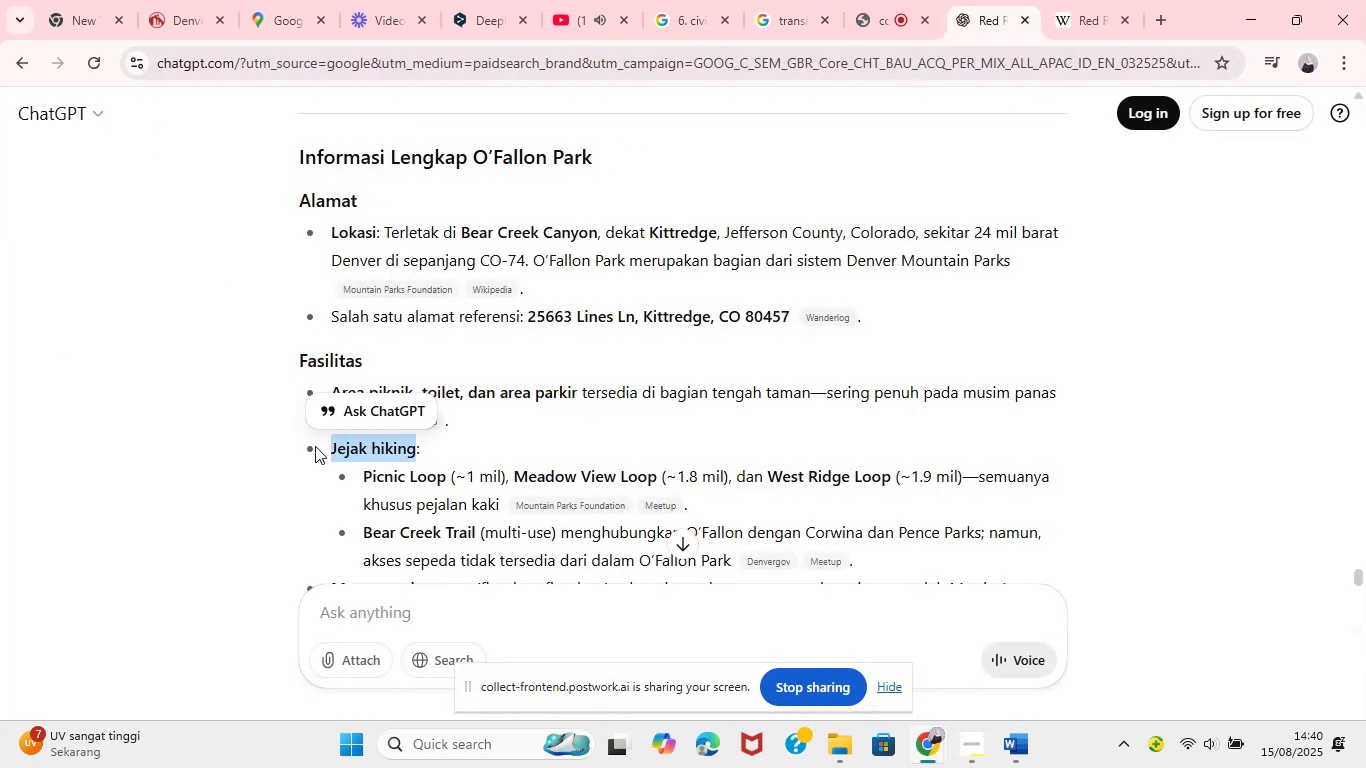 
hold_key(key=ControlLeft, duration=0.55)
 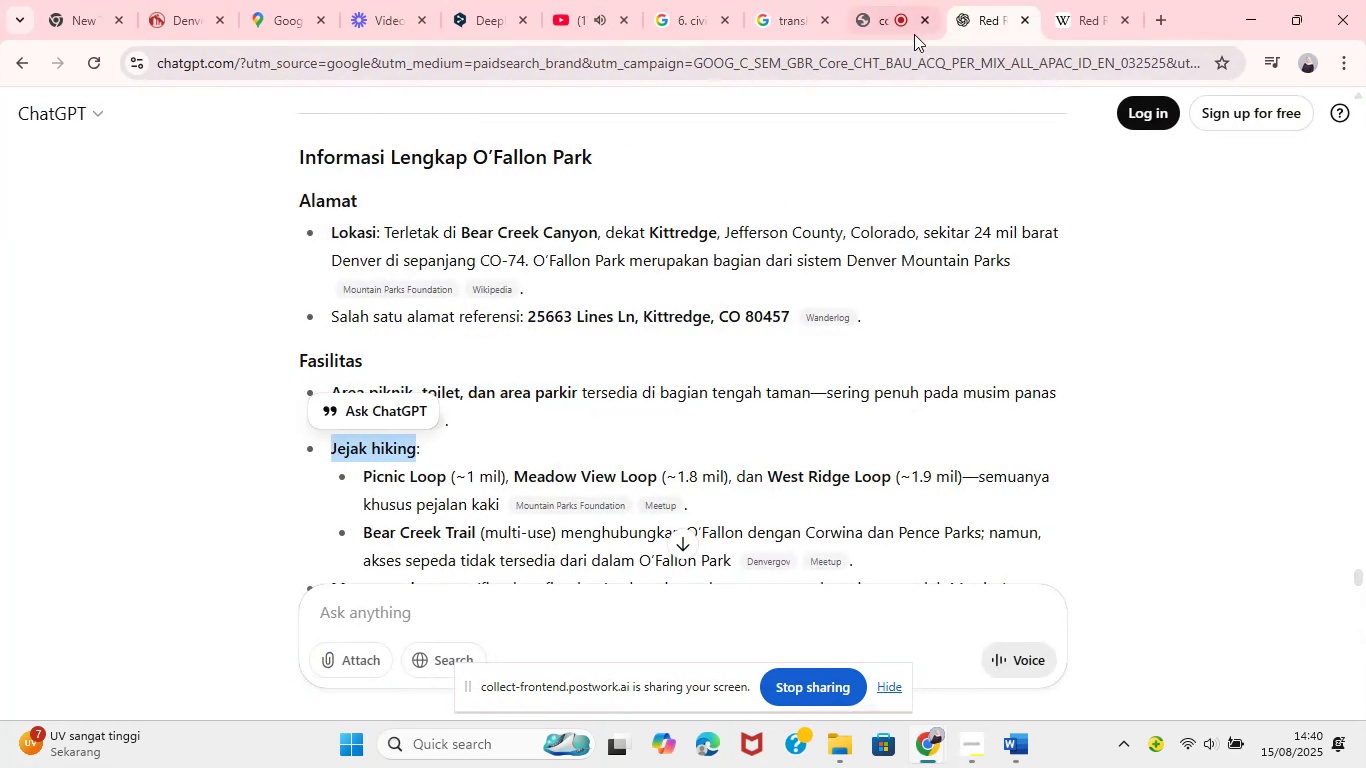 
hold_key(key=C, duration=0.35)
 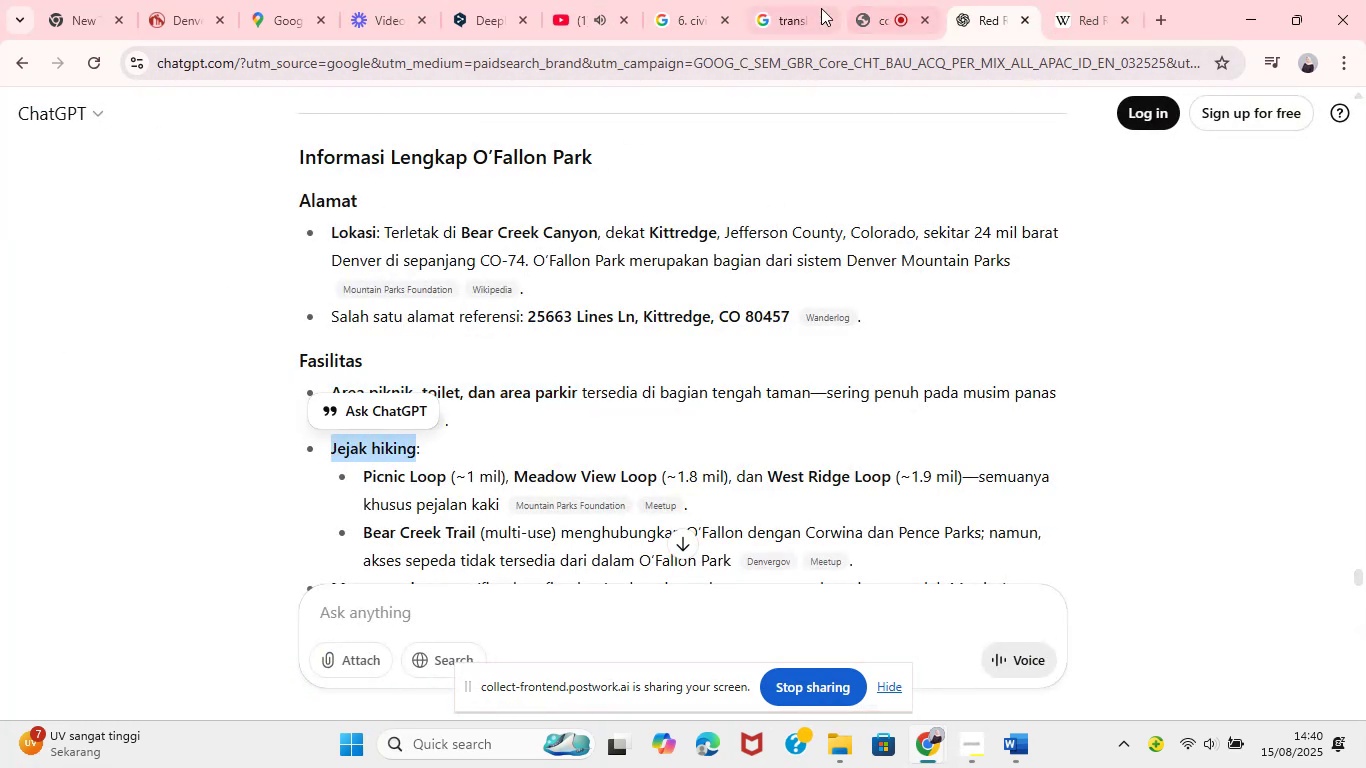 
left_click([885, 0])
 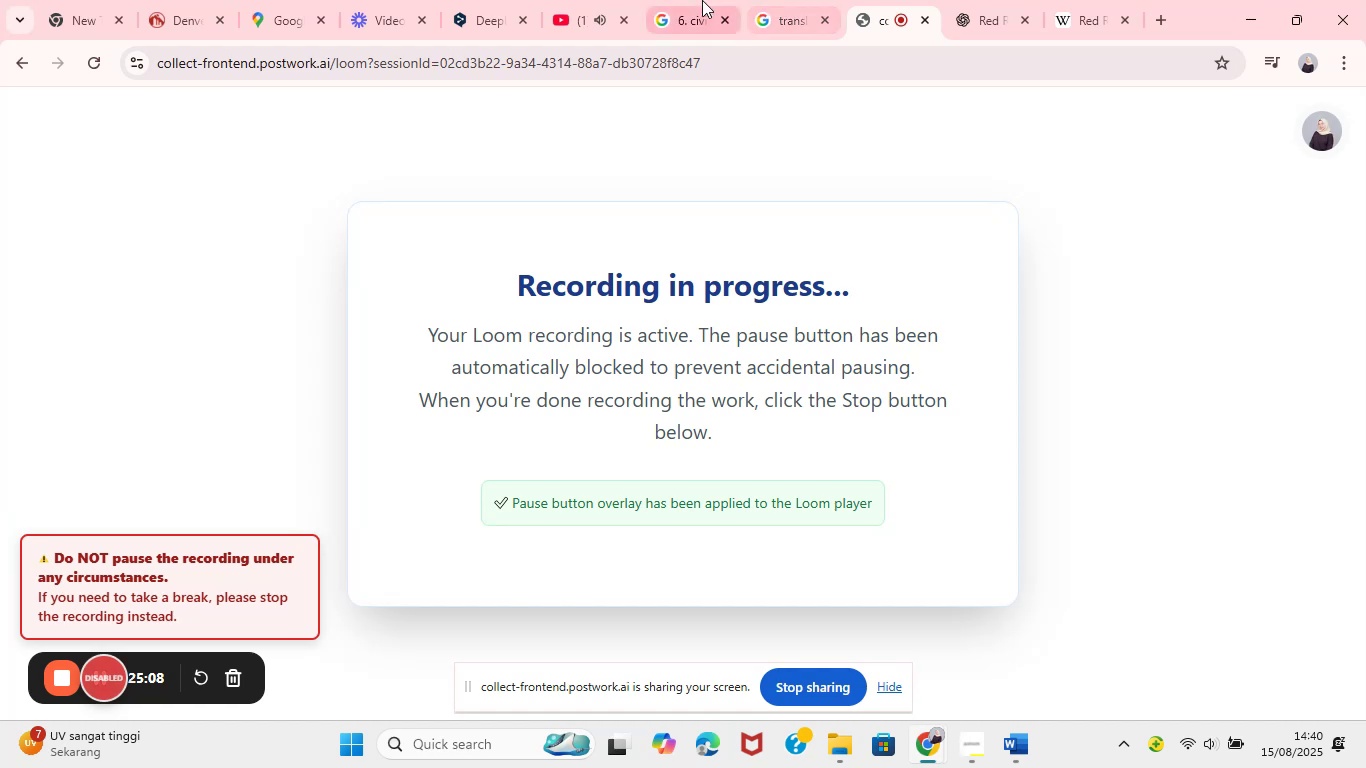 
left_click([789, 0])
 